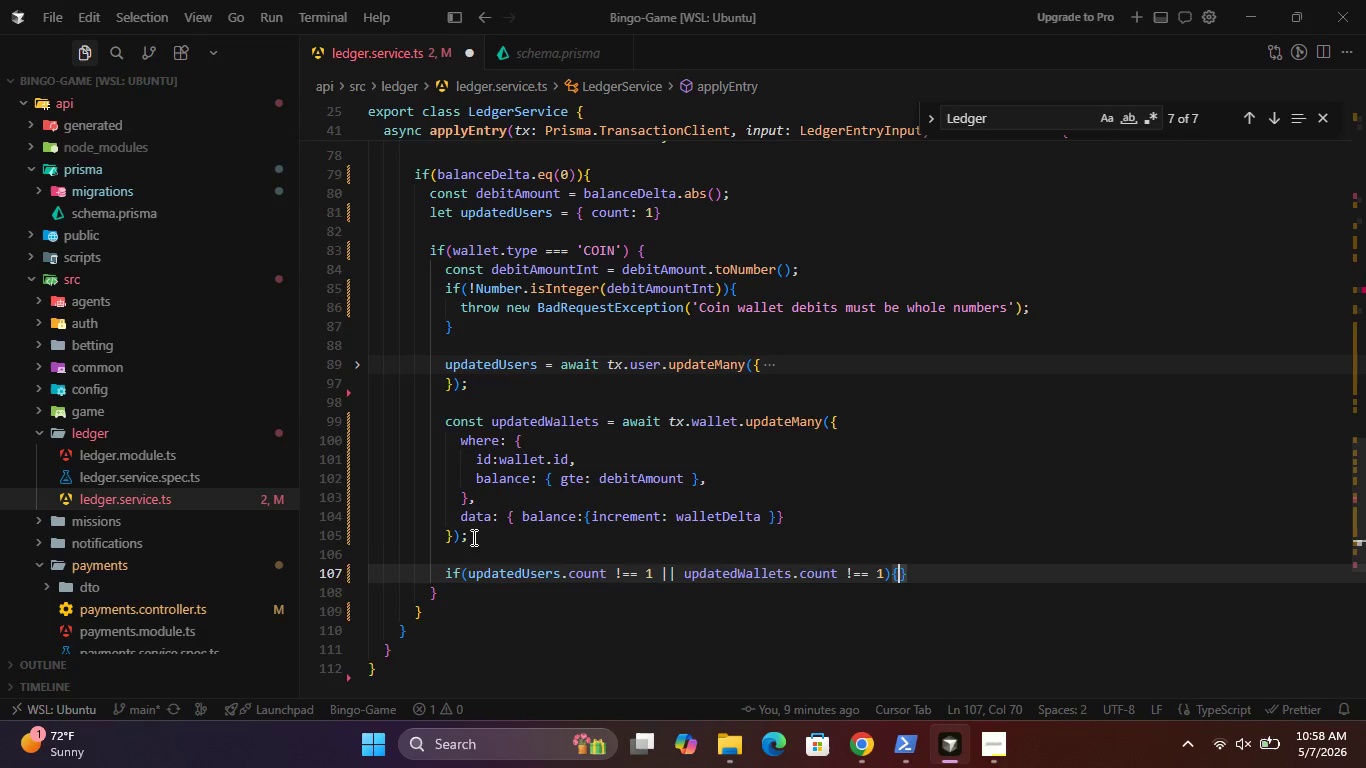 
key(Enter)
 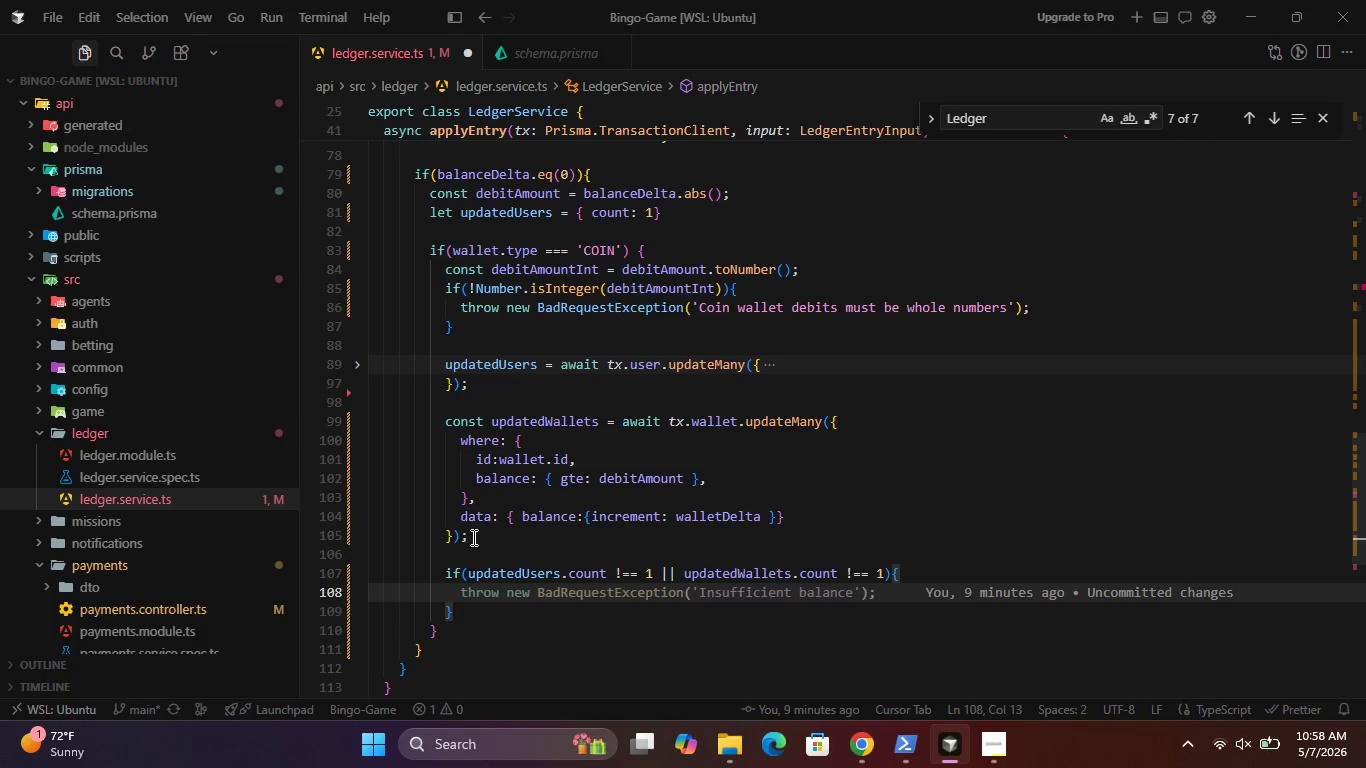 
type(throw new BadRequestException('Insufficient coin balance)
 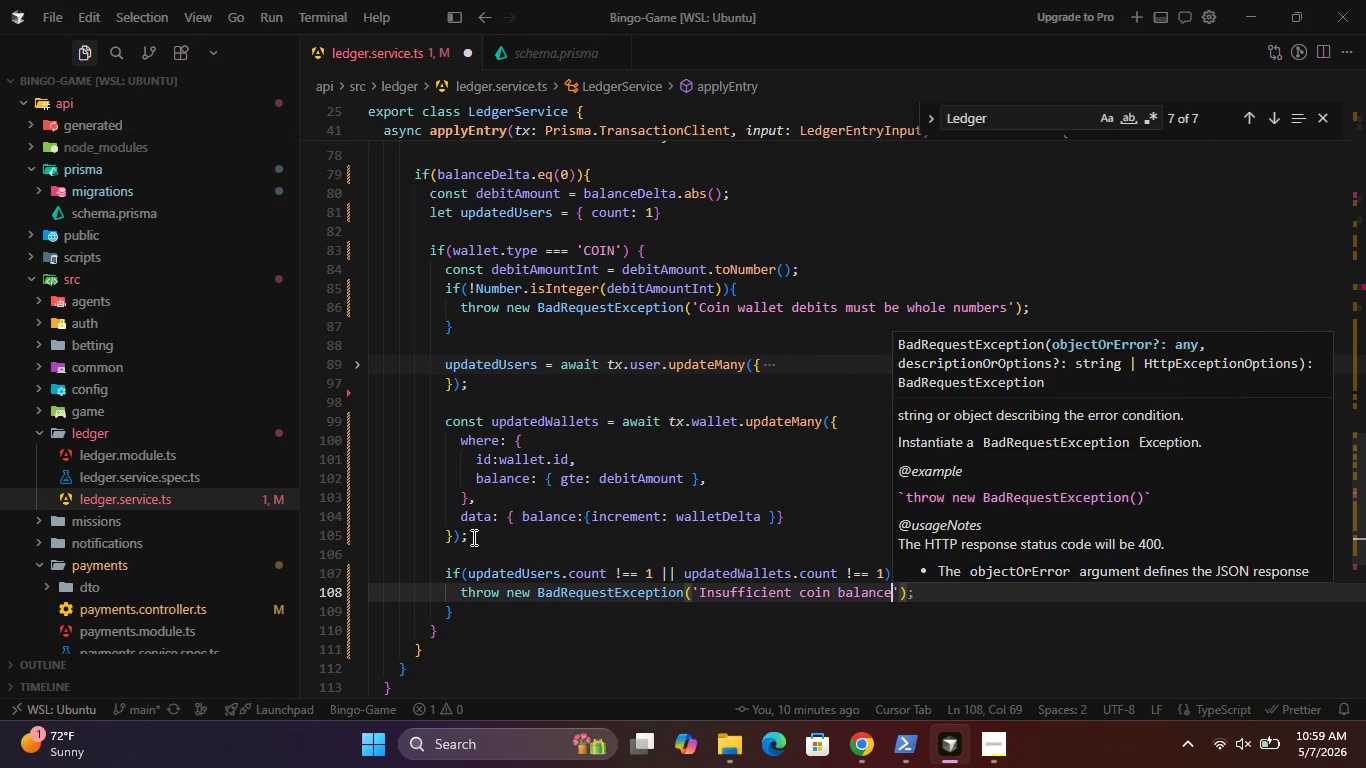 
key(ArrowRight)
 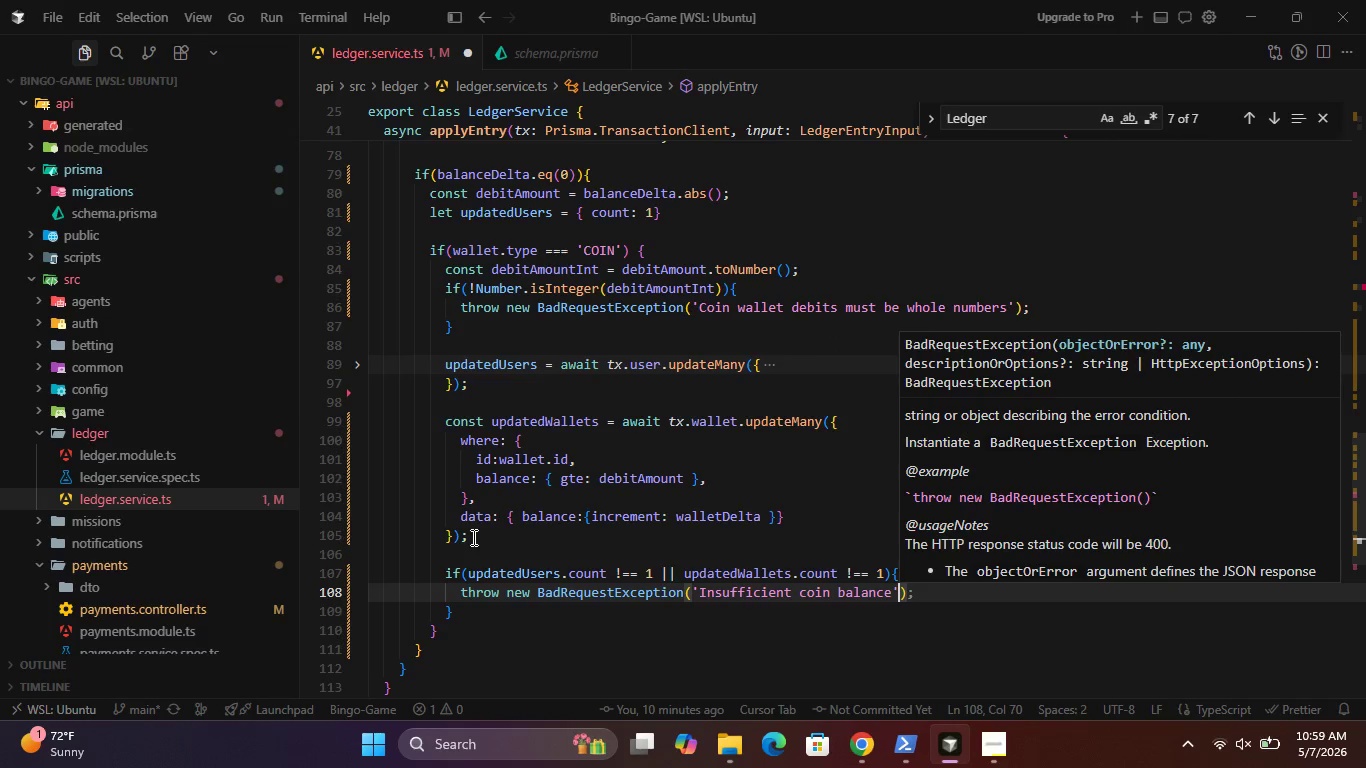 
key(ArrowRight)
 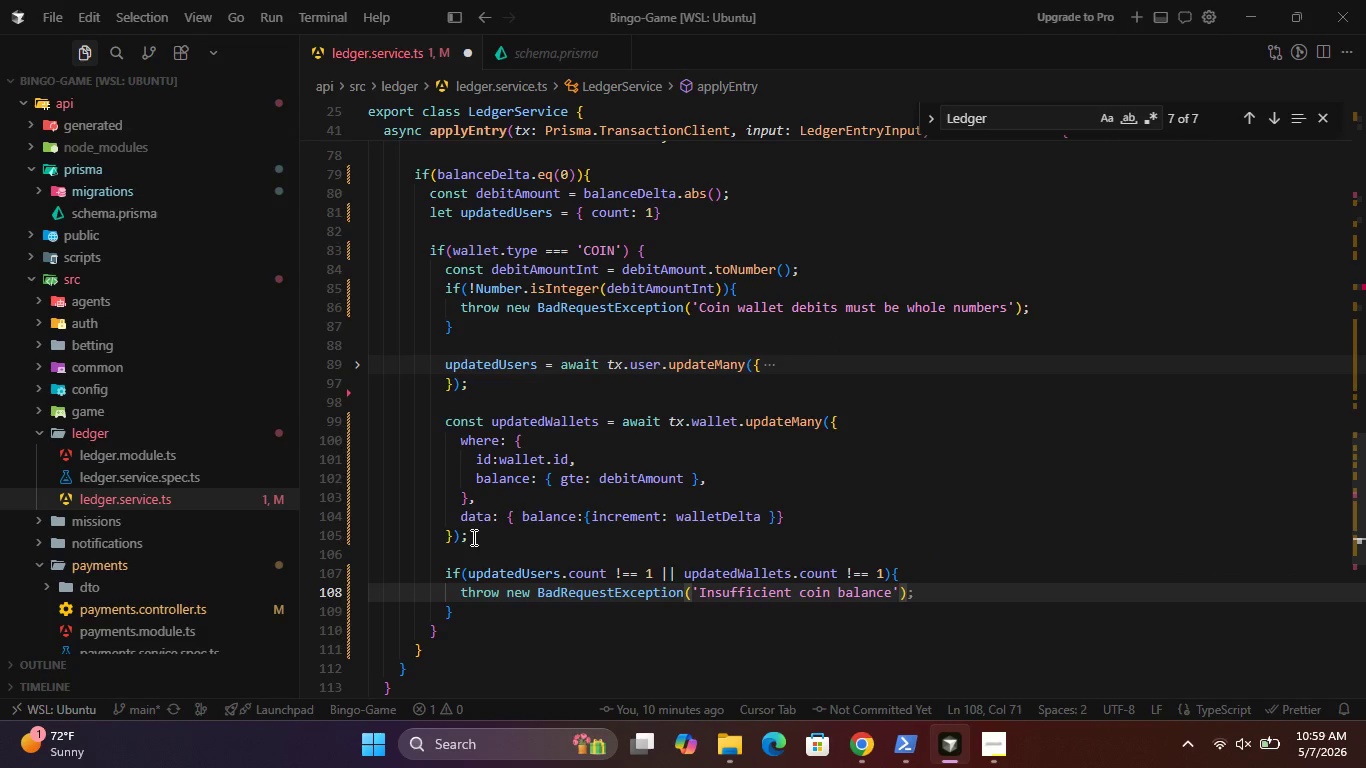 
key(Semicolon)
 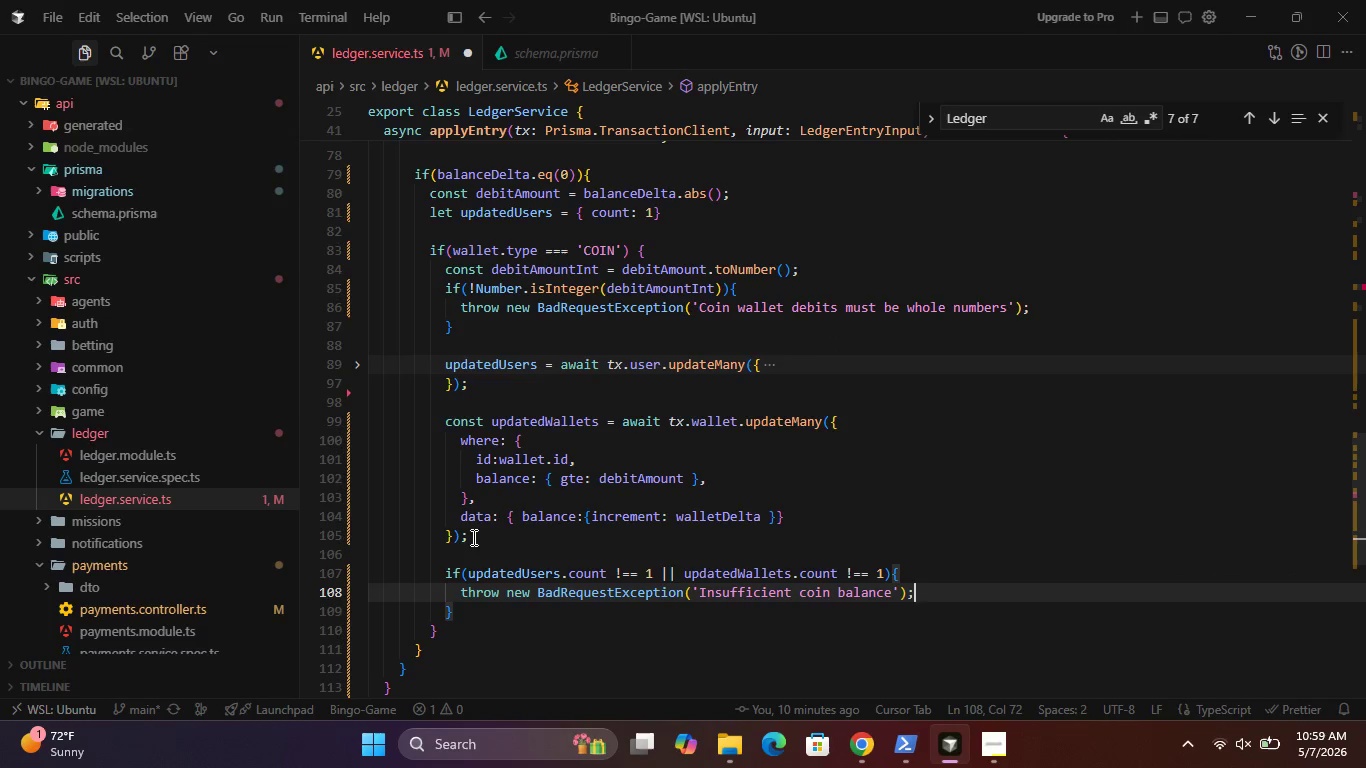 
key(Control+S)
 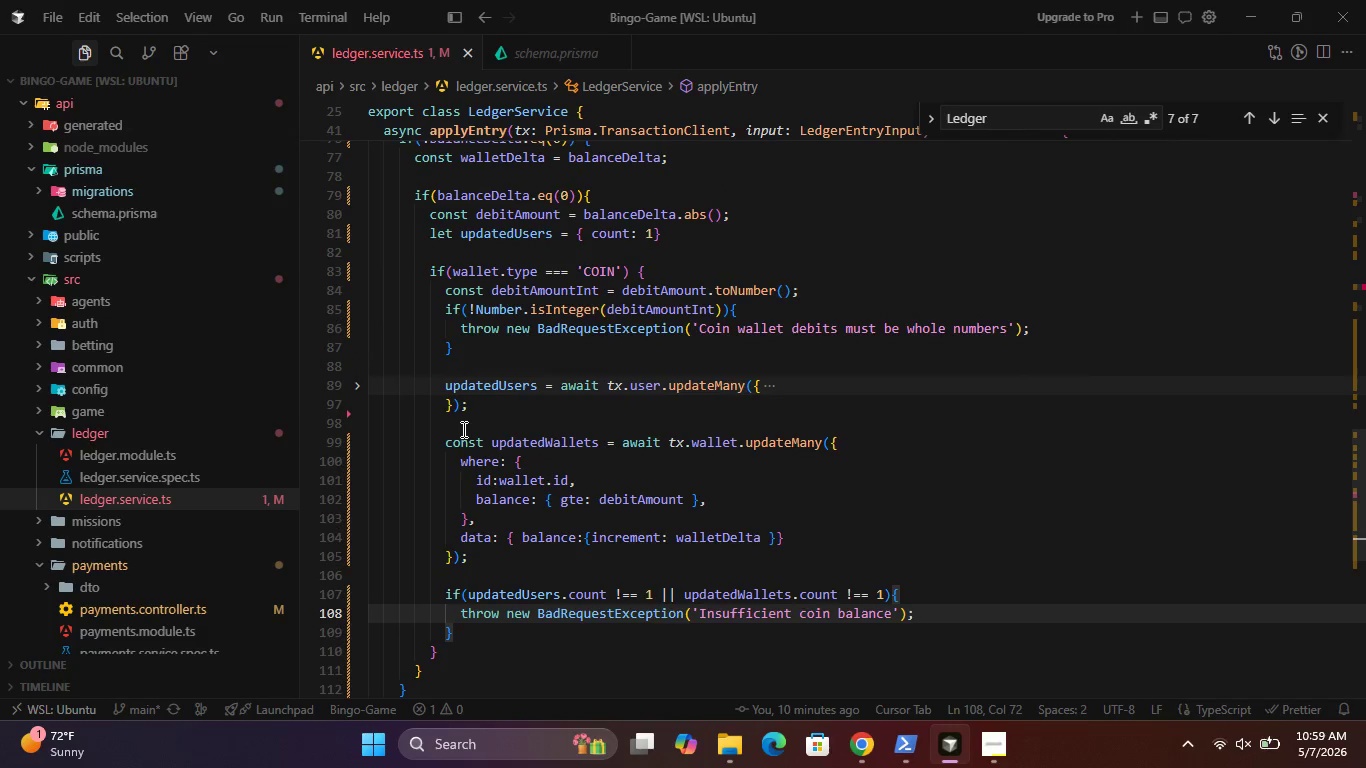 
wait(12.62)
 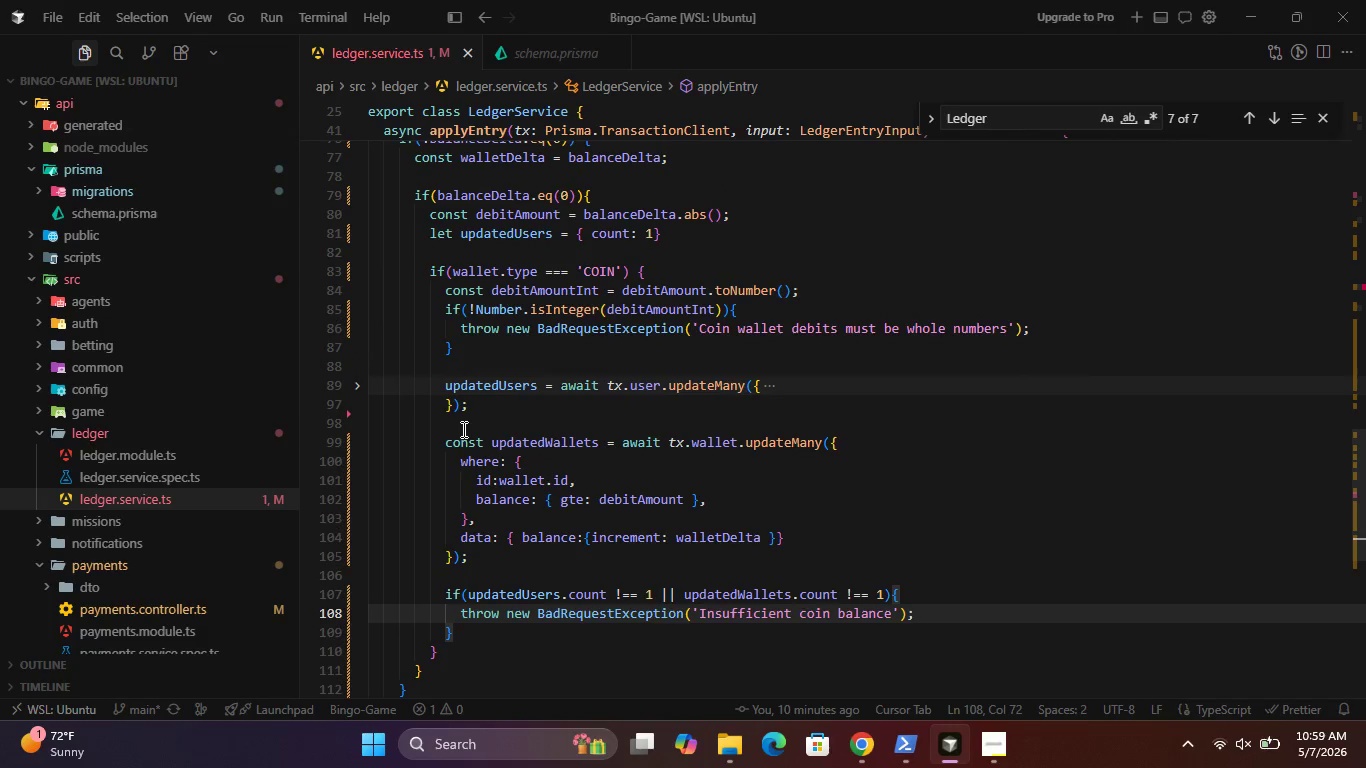 
left_click([367, 237])
 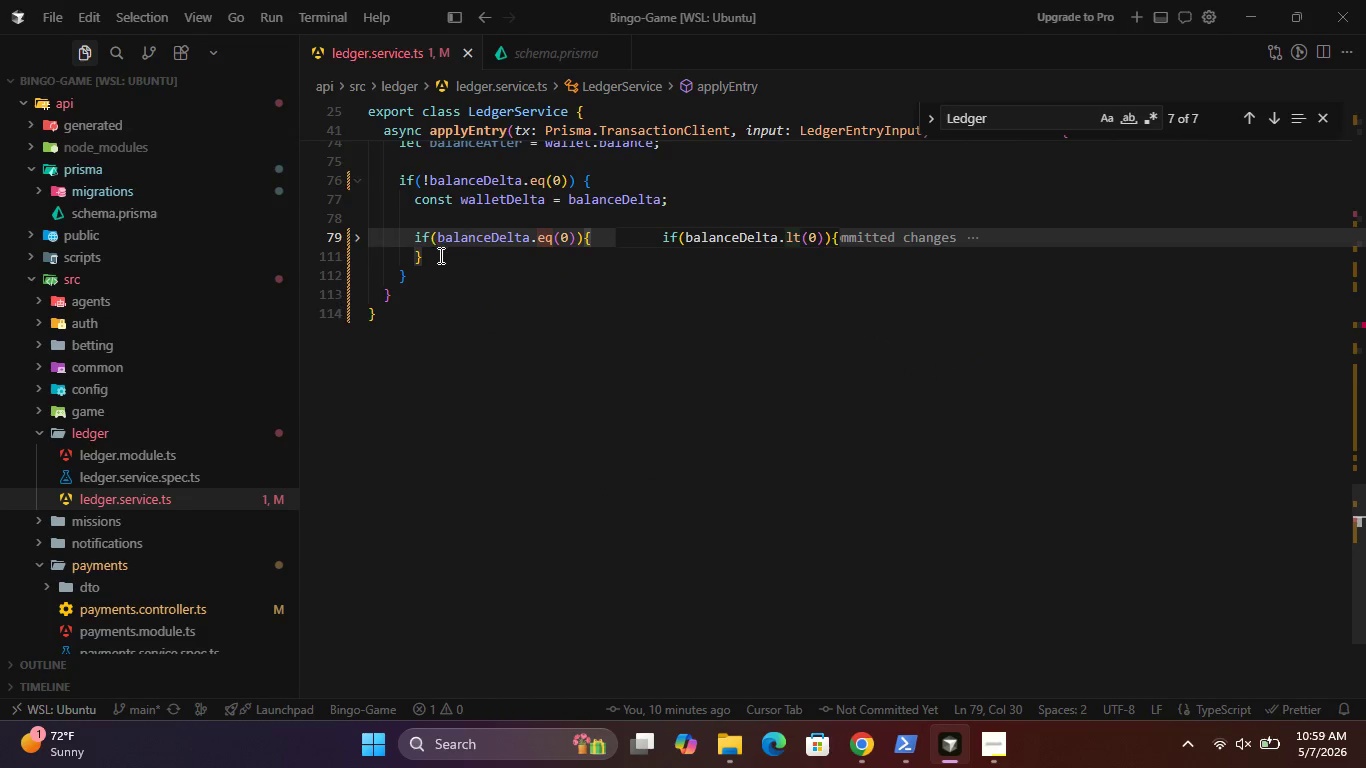 
left_click([441, 256])
 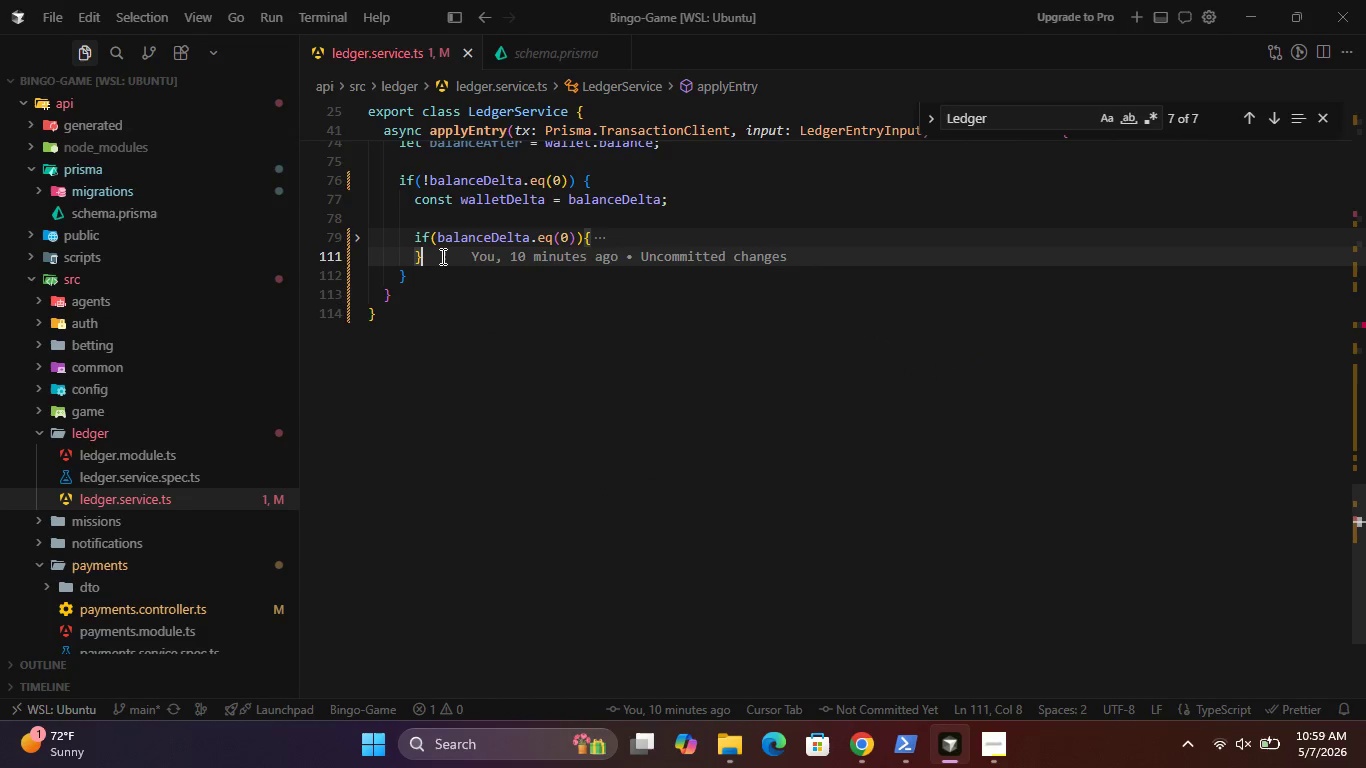 
type(else{)
 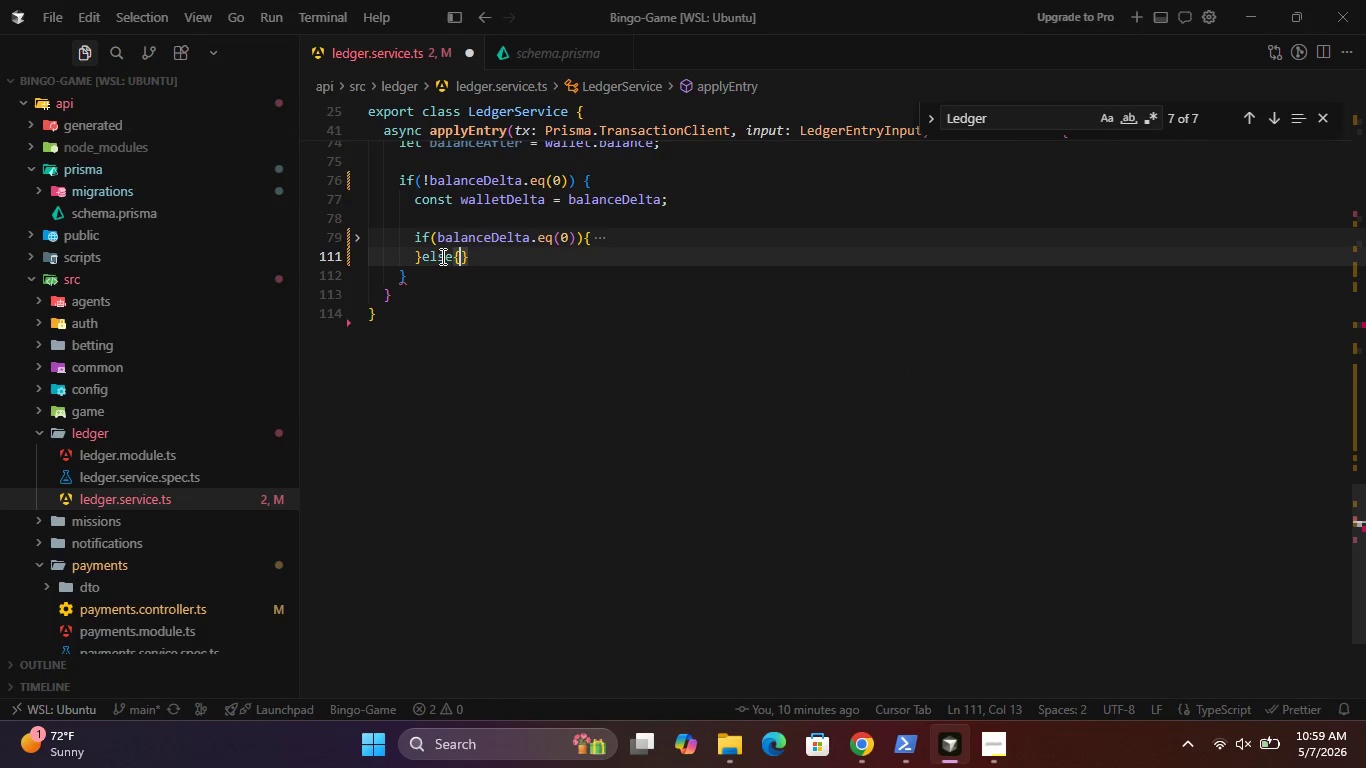 
 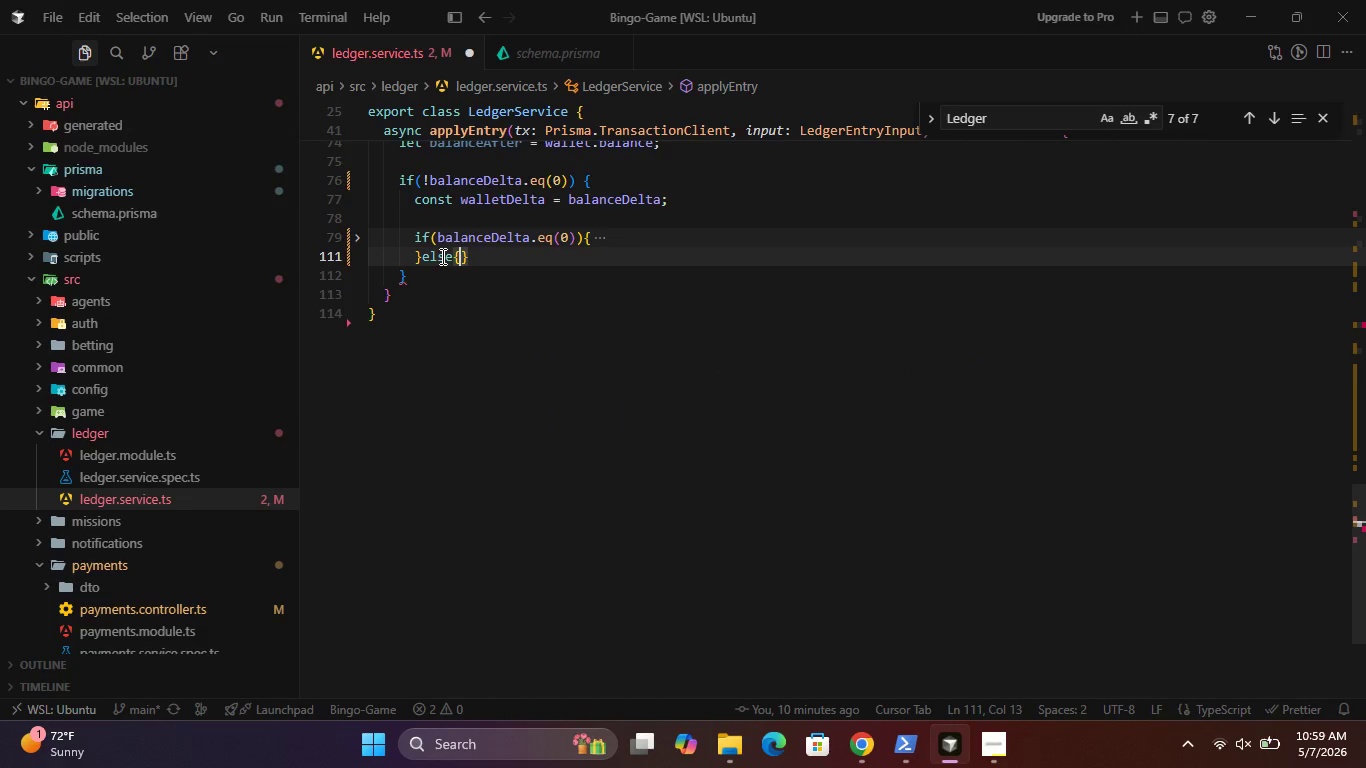 
key(Enter)
 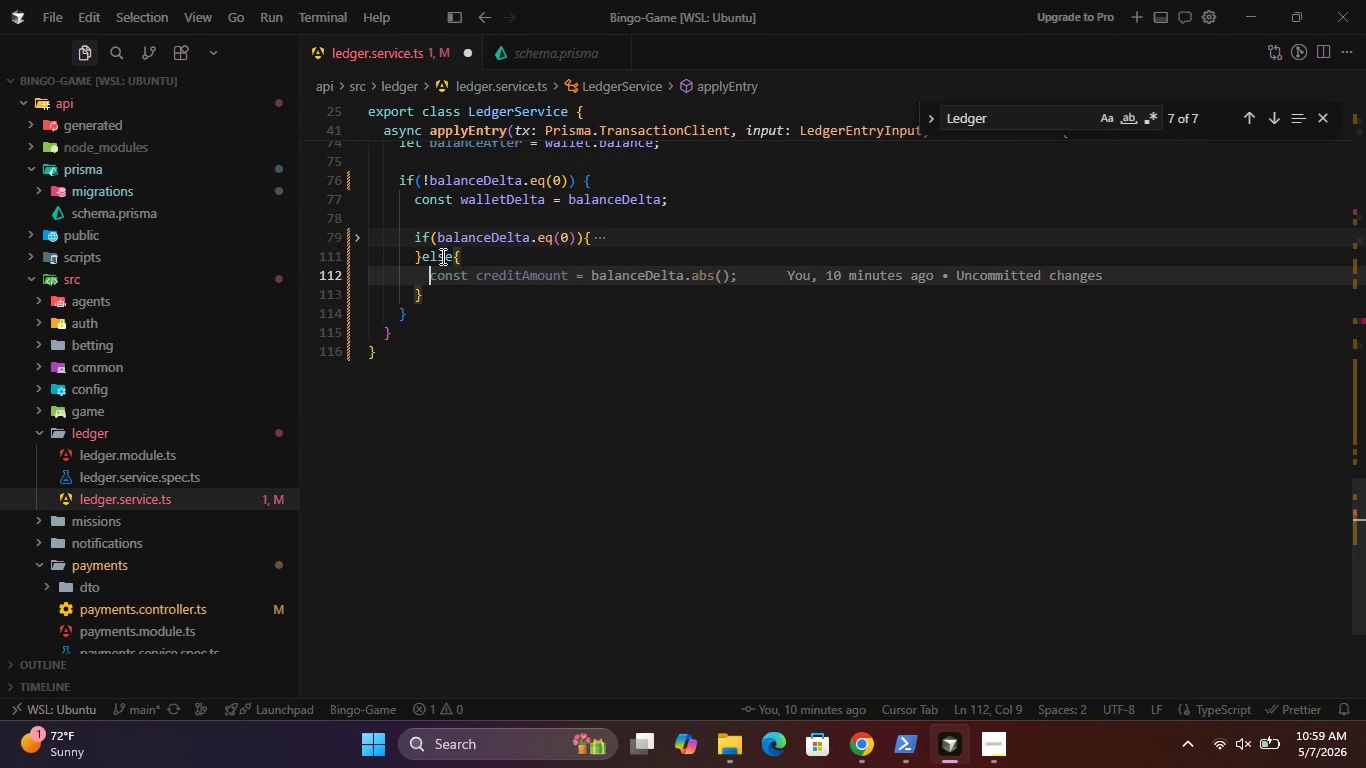 
wait(10.48)
 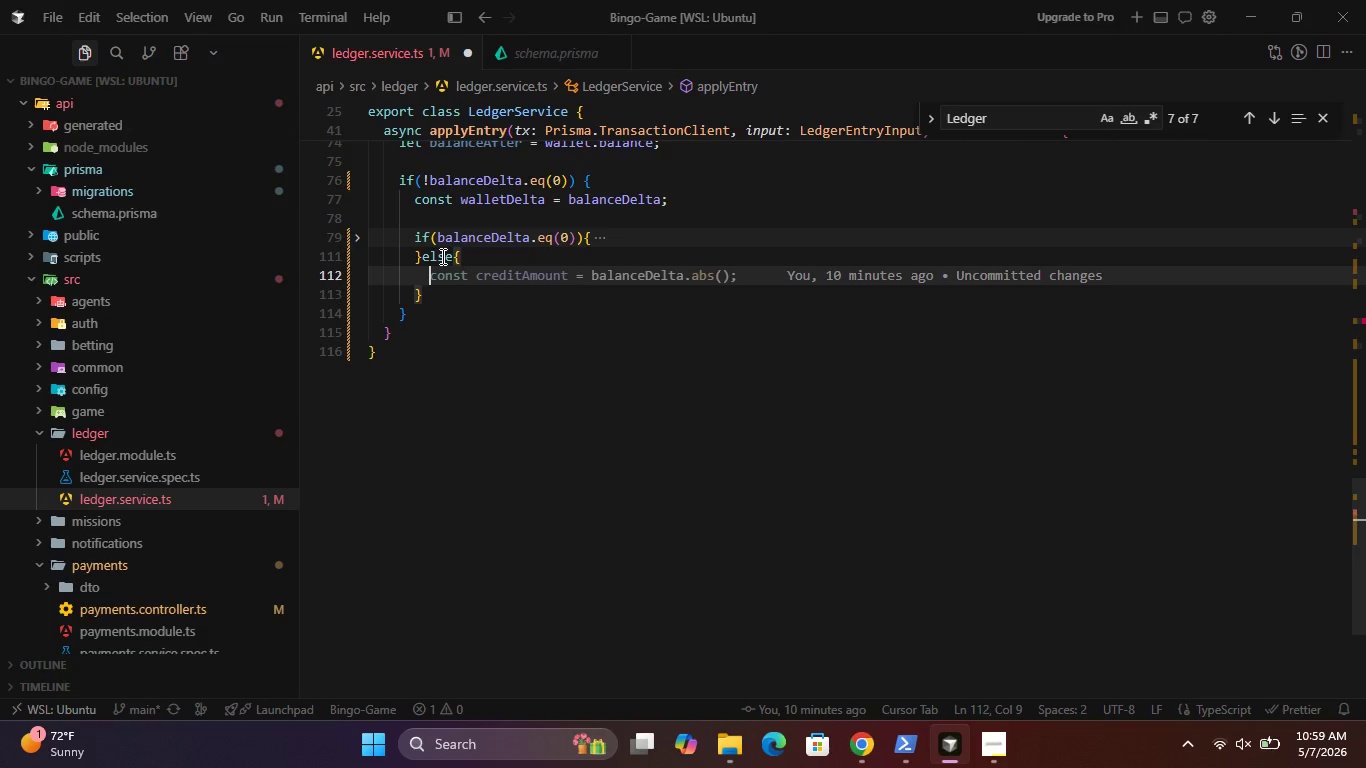 
type(if(wallet.type === 'CO)
 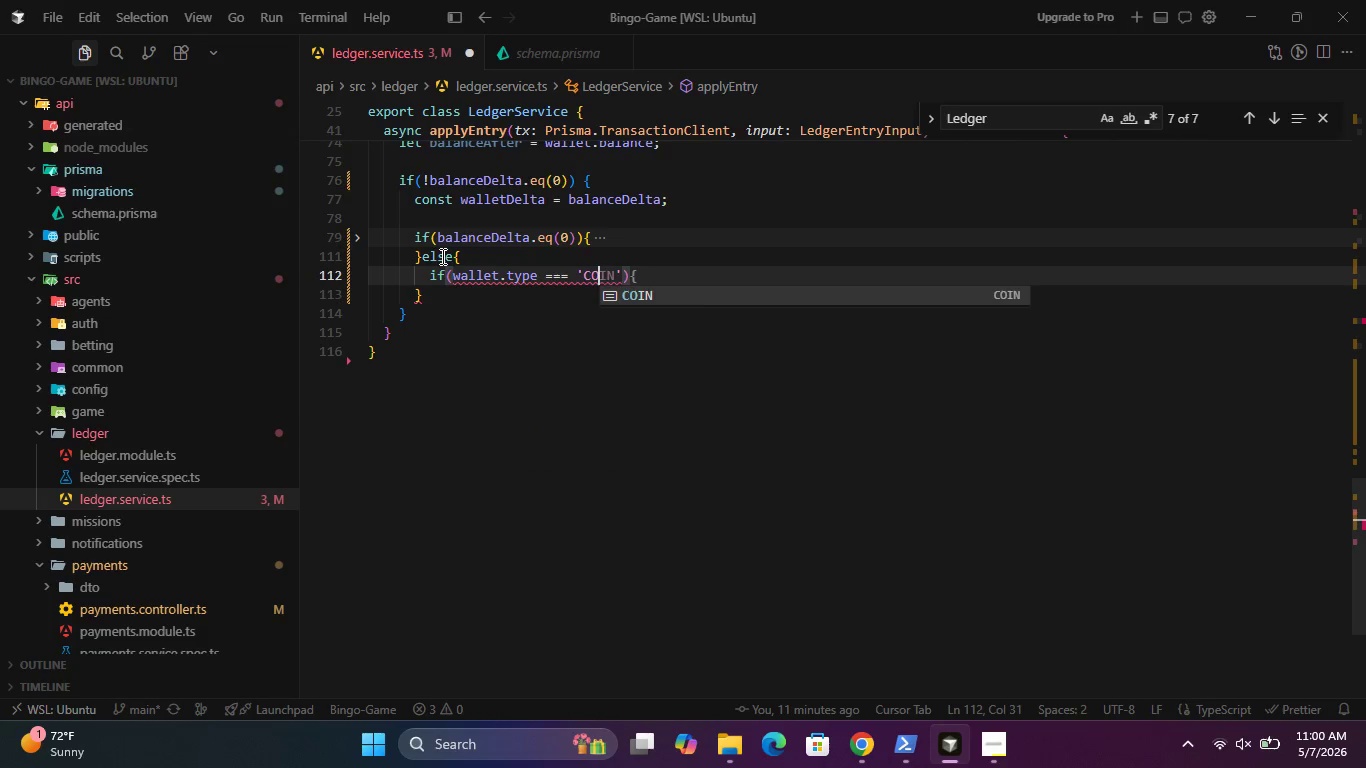 
key(Enter)
 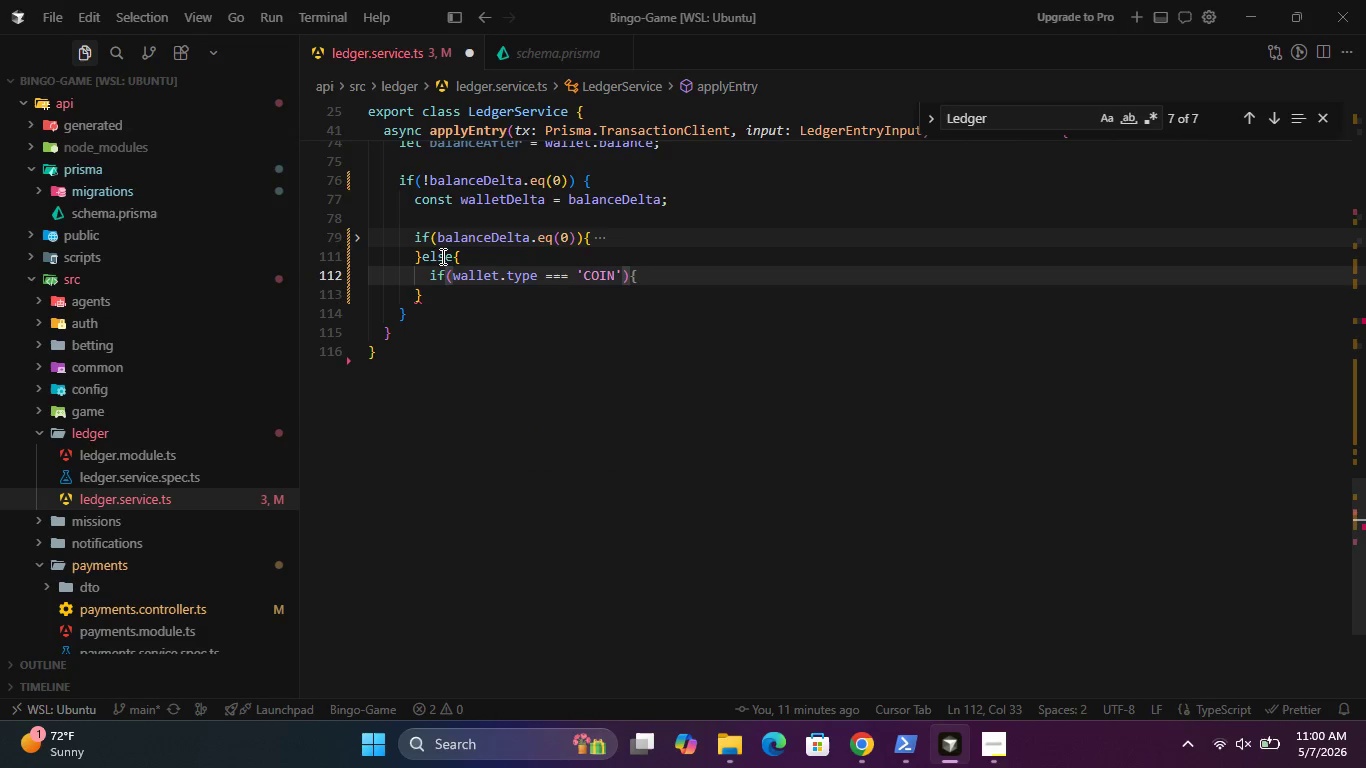 
key(ArrowRight)
 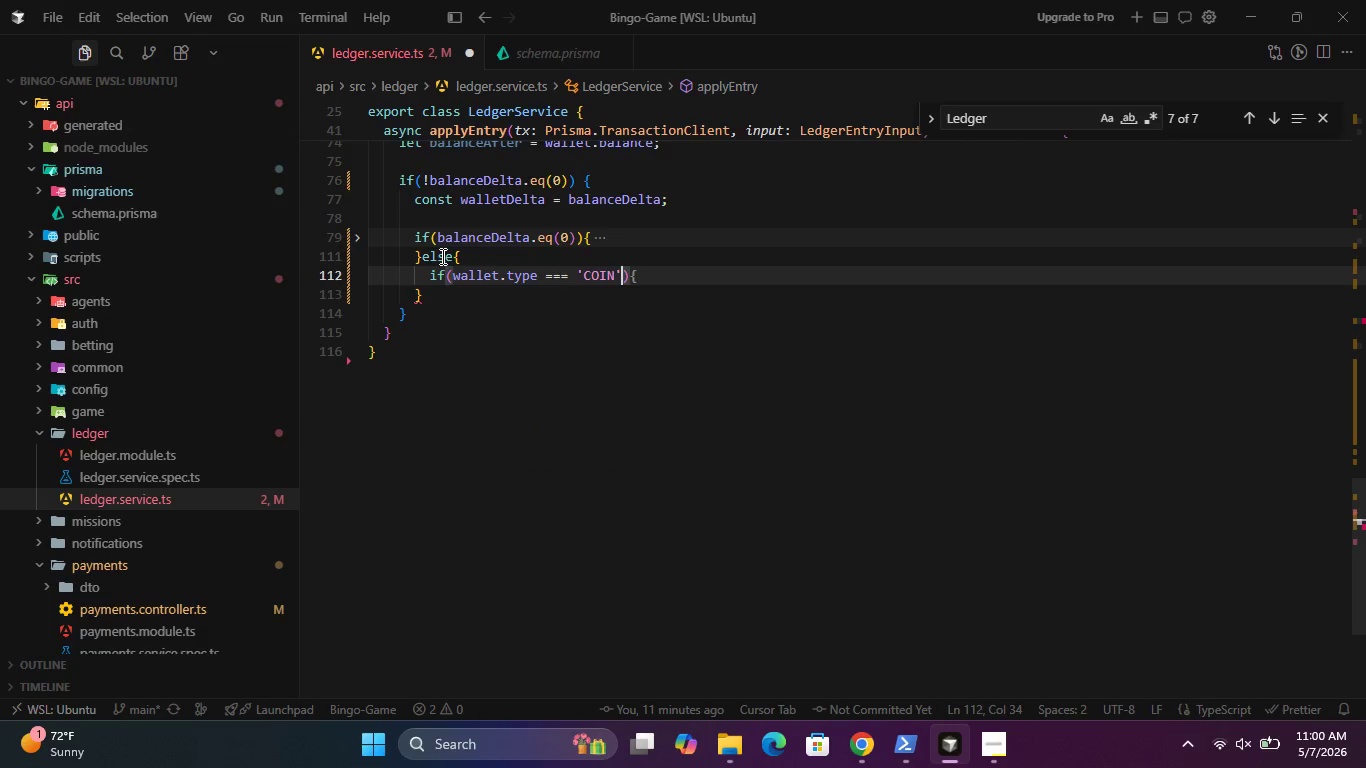 
key(ArrowRight)
 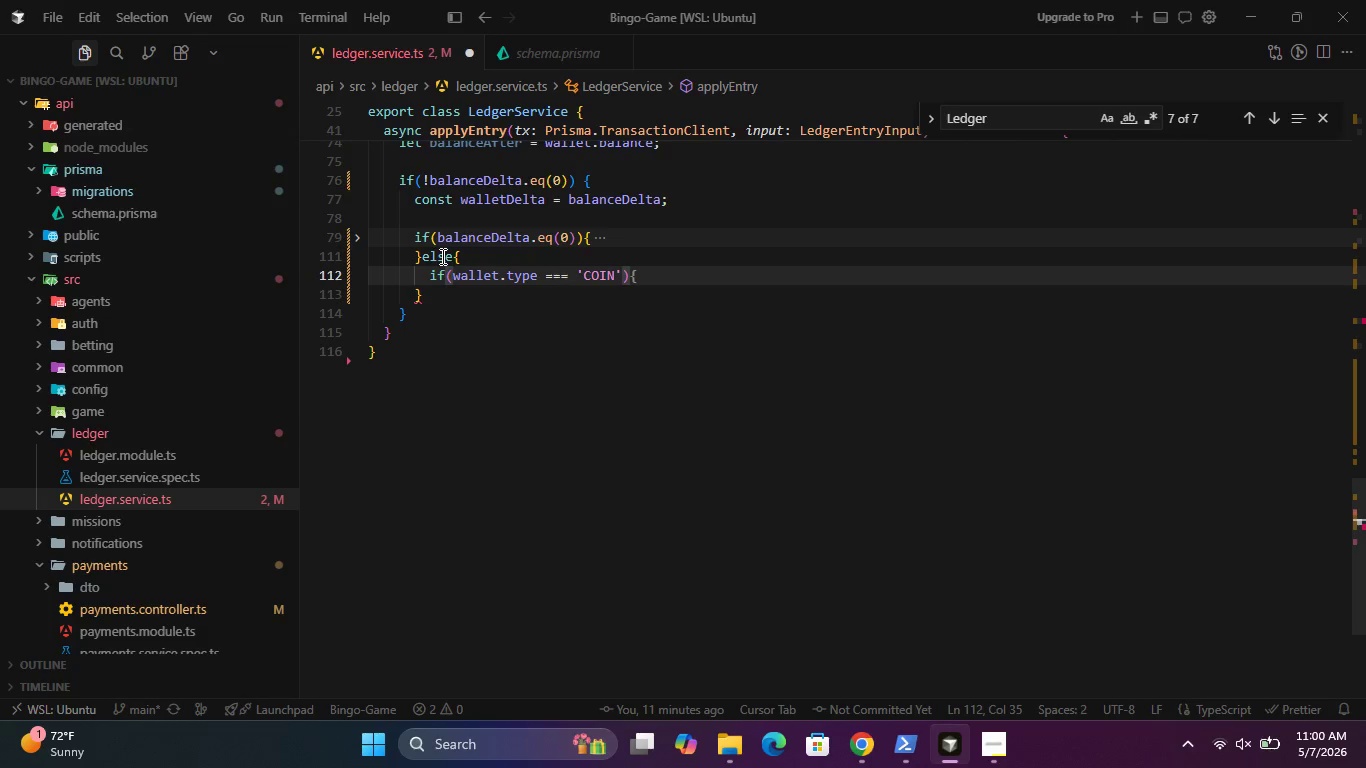 
key(Shift+BracketLeft)
 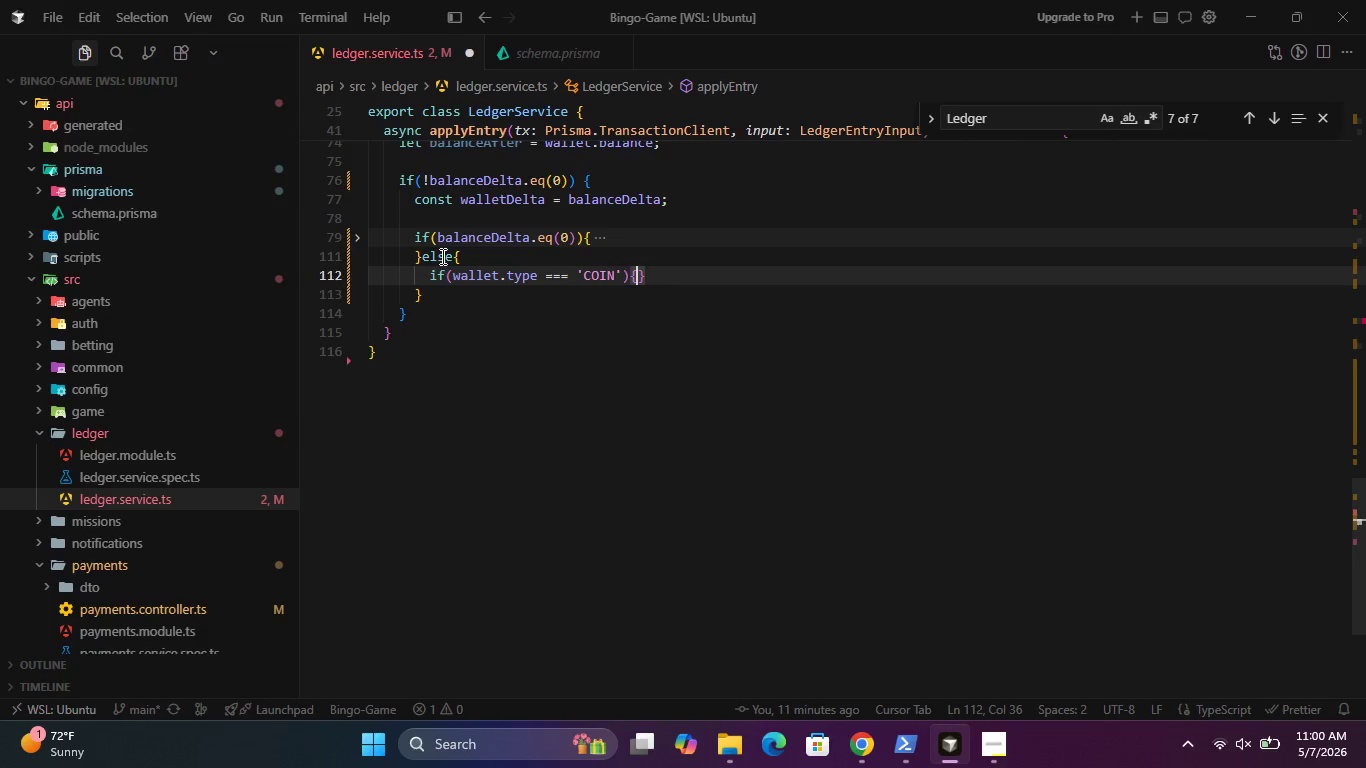 
key(Enter)
 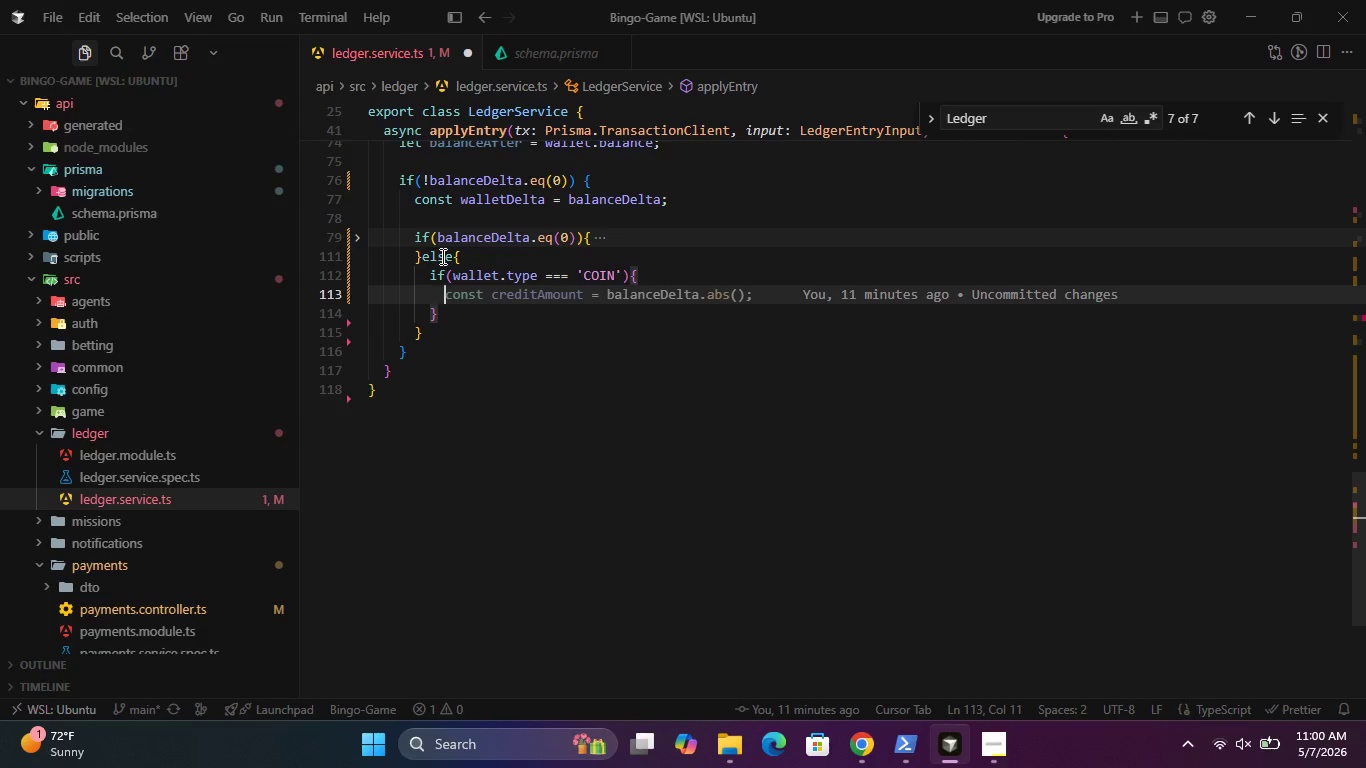 
type(const creditAmount )
 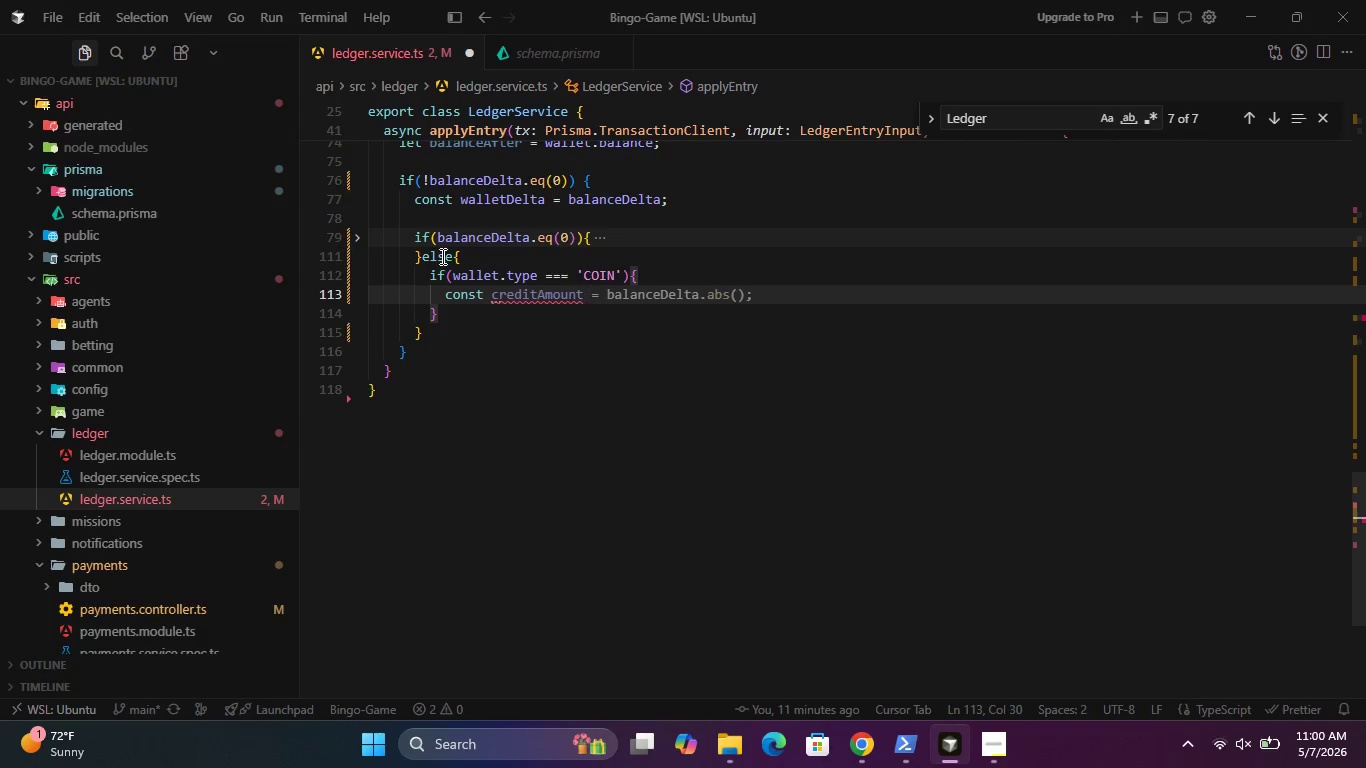 
key(Backspace)
type(Init = balancedelt)
 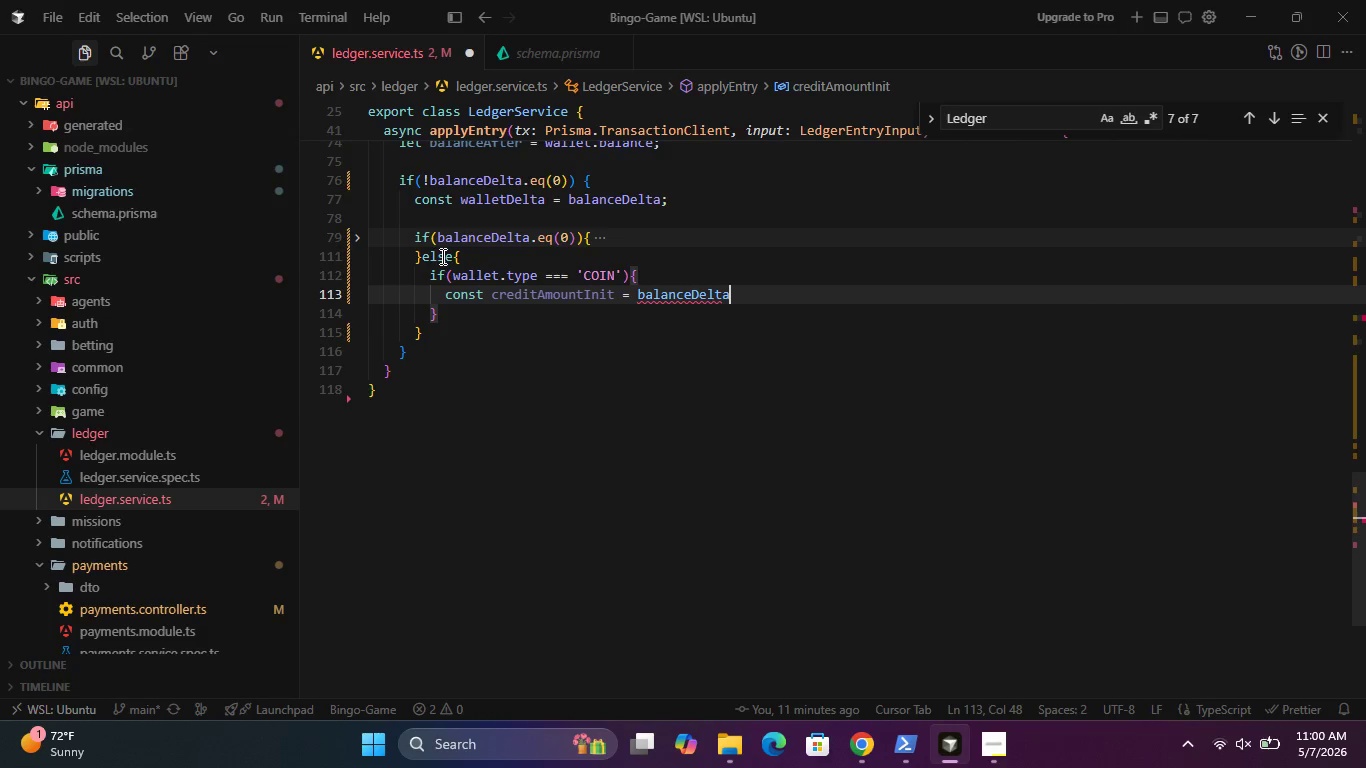 
 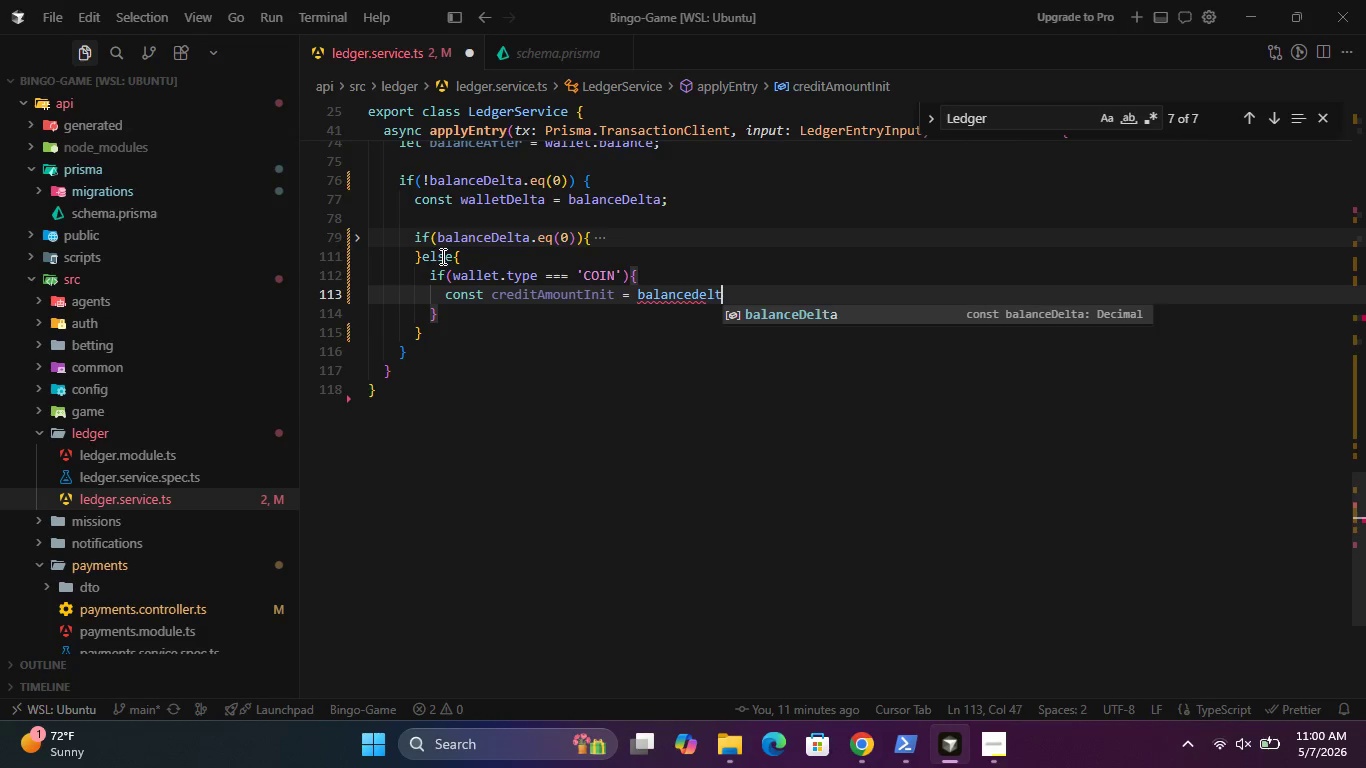 
key(Enter)
 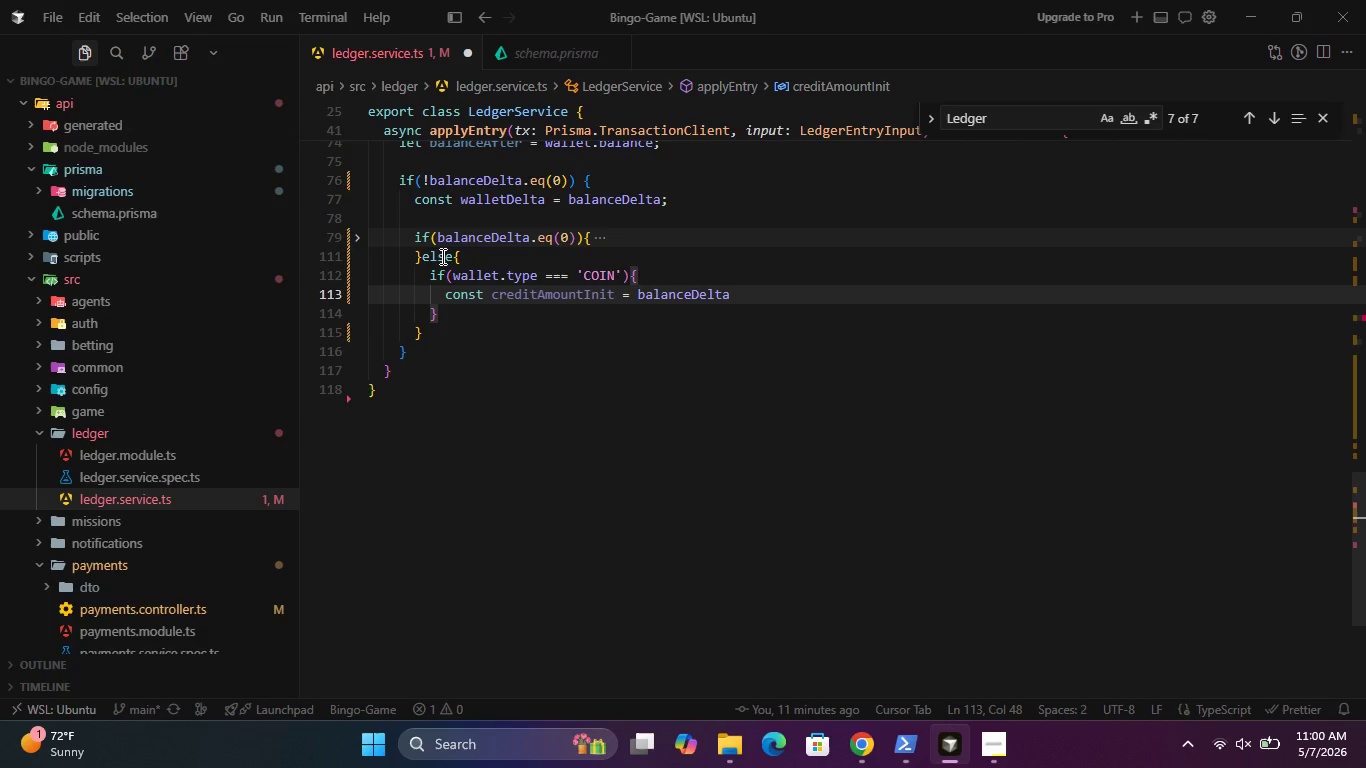 
type(.toNumb)
 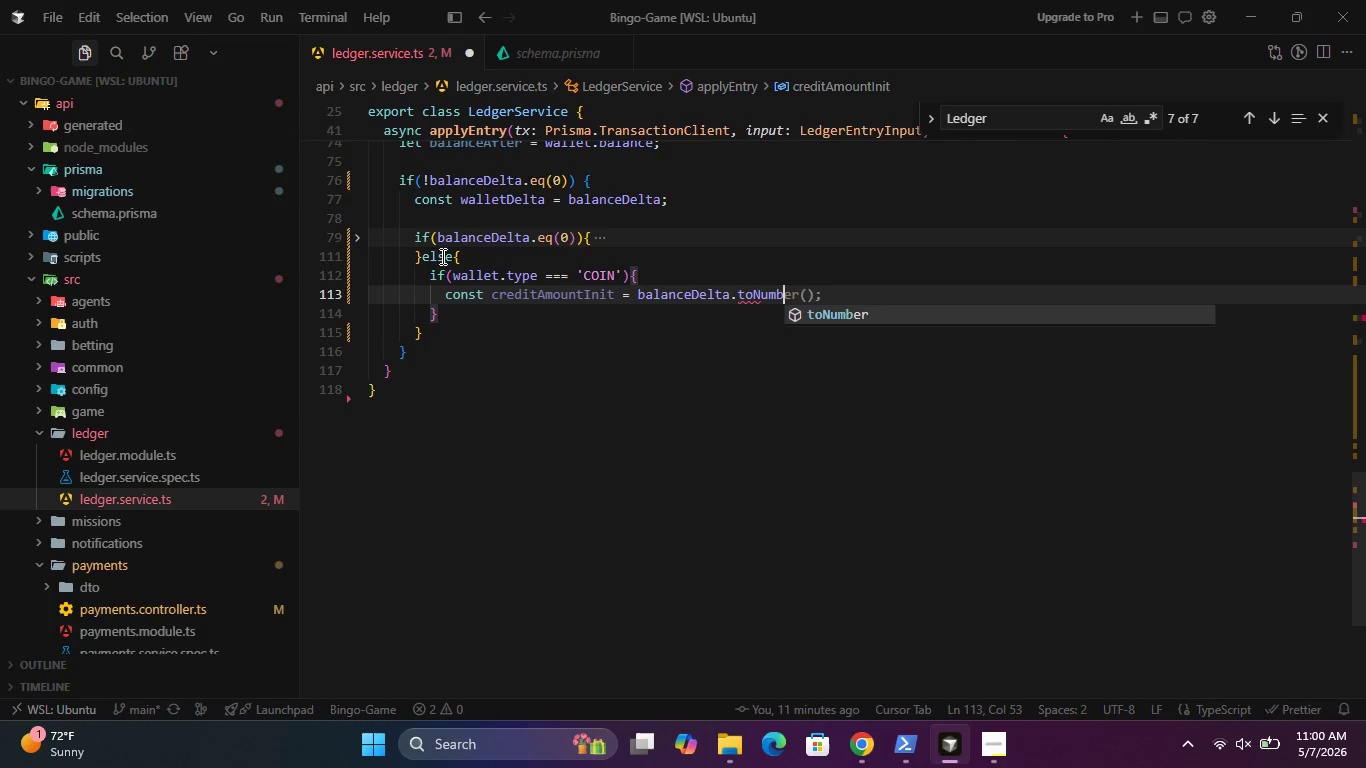 
key(Enter)
 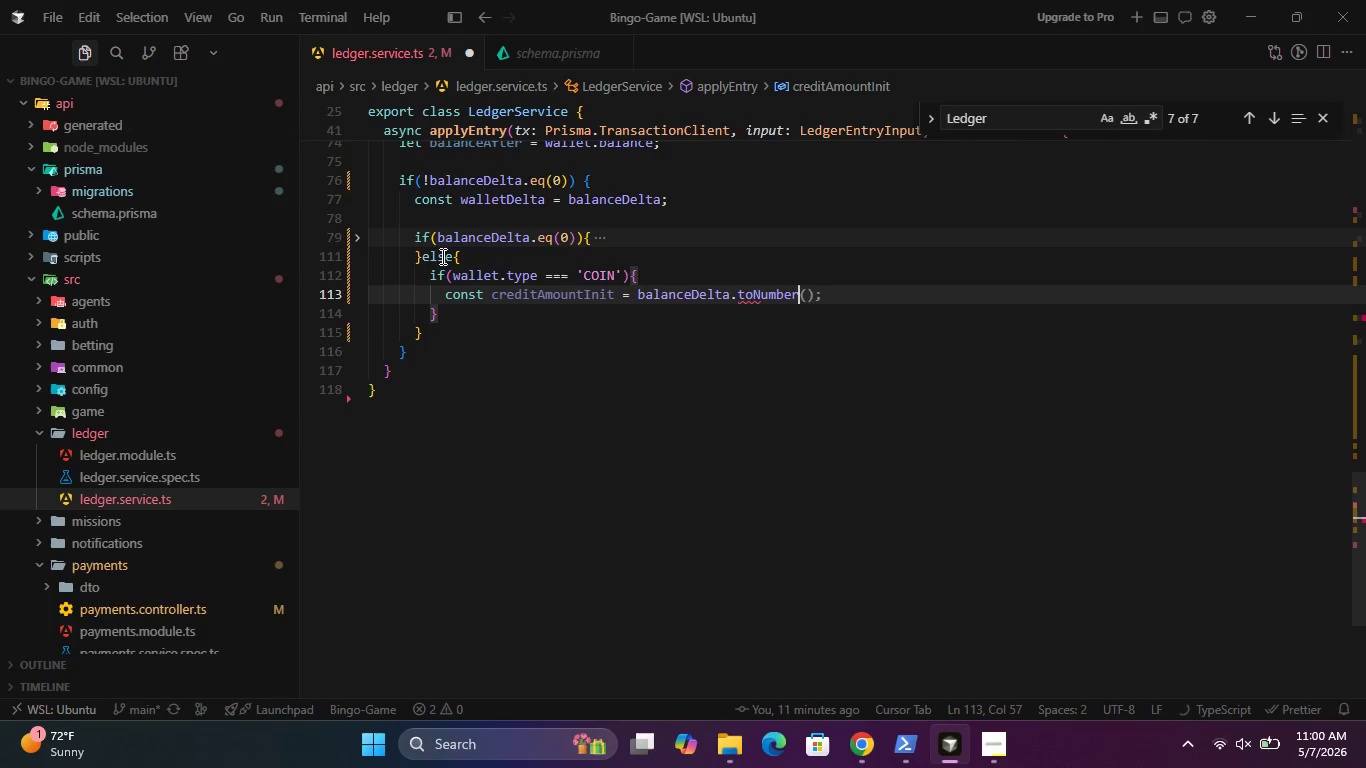 
type(();)
 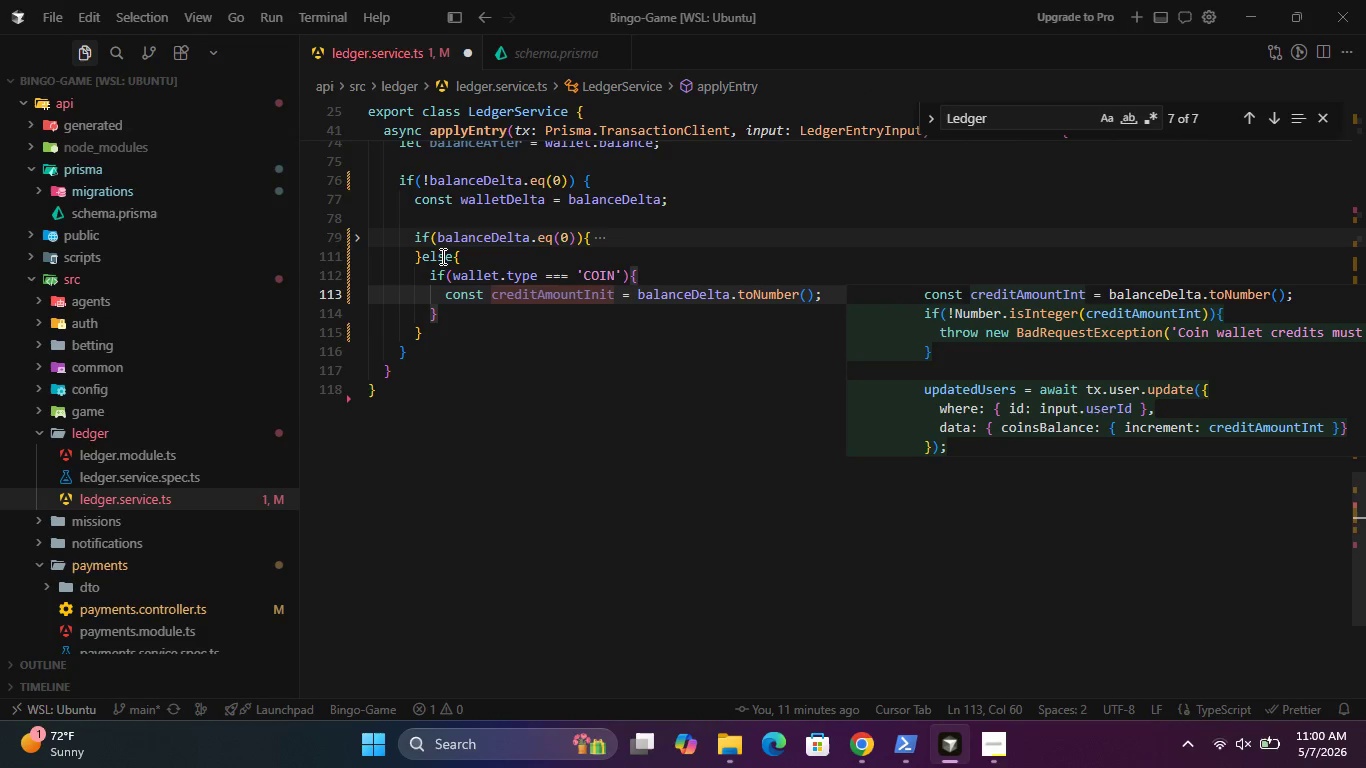 
left_click([607, 328])
 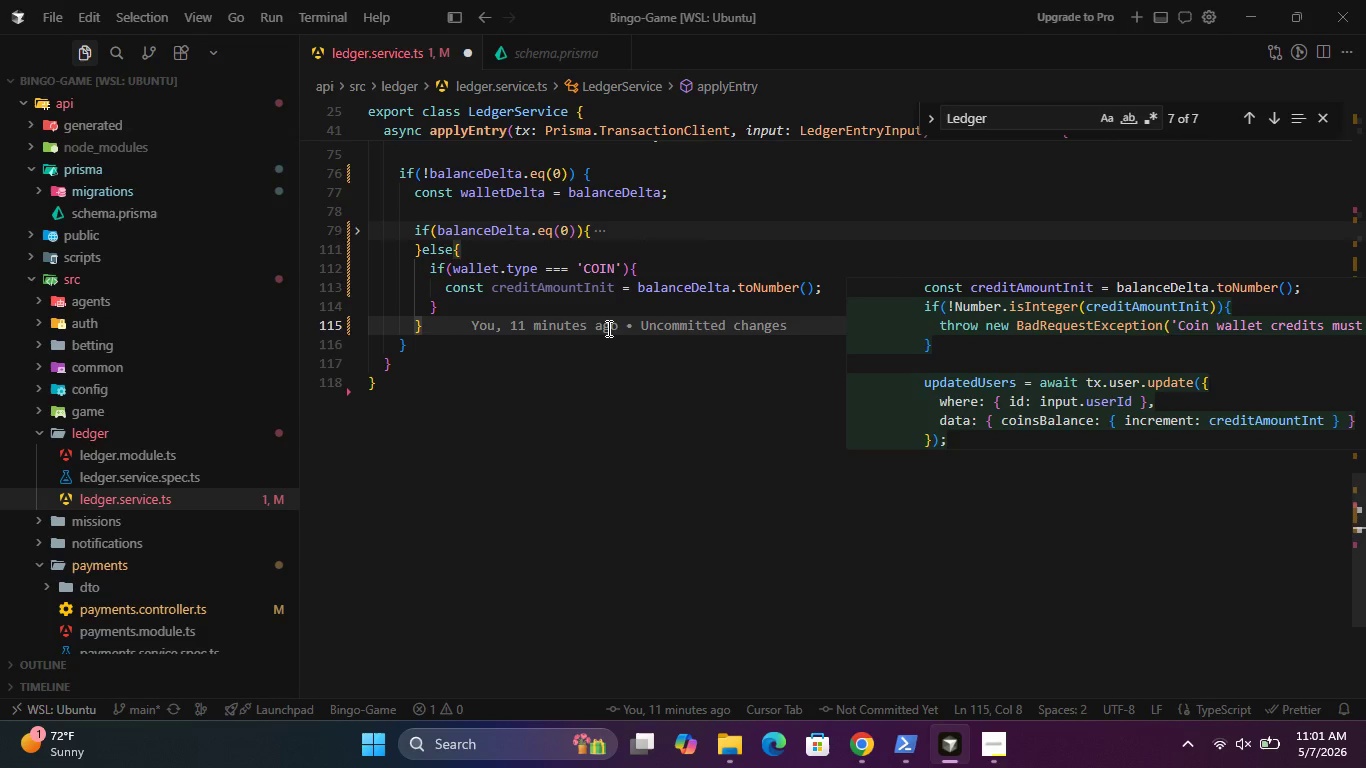 
wait(9.66)
 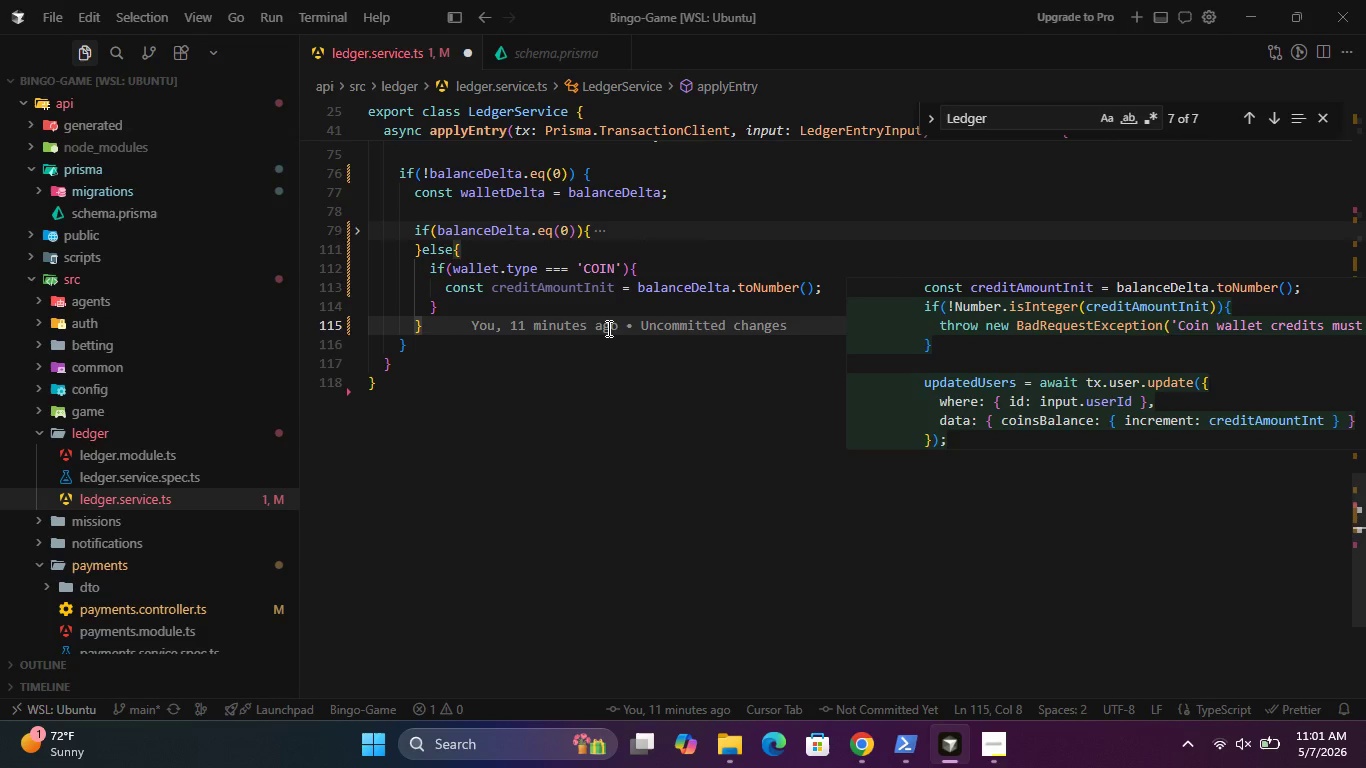 
right_click([607, 328])
 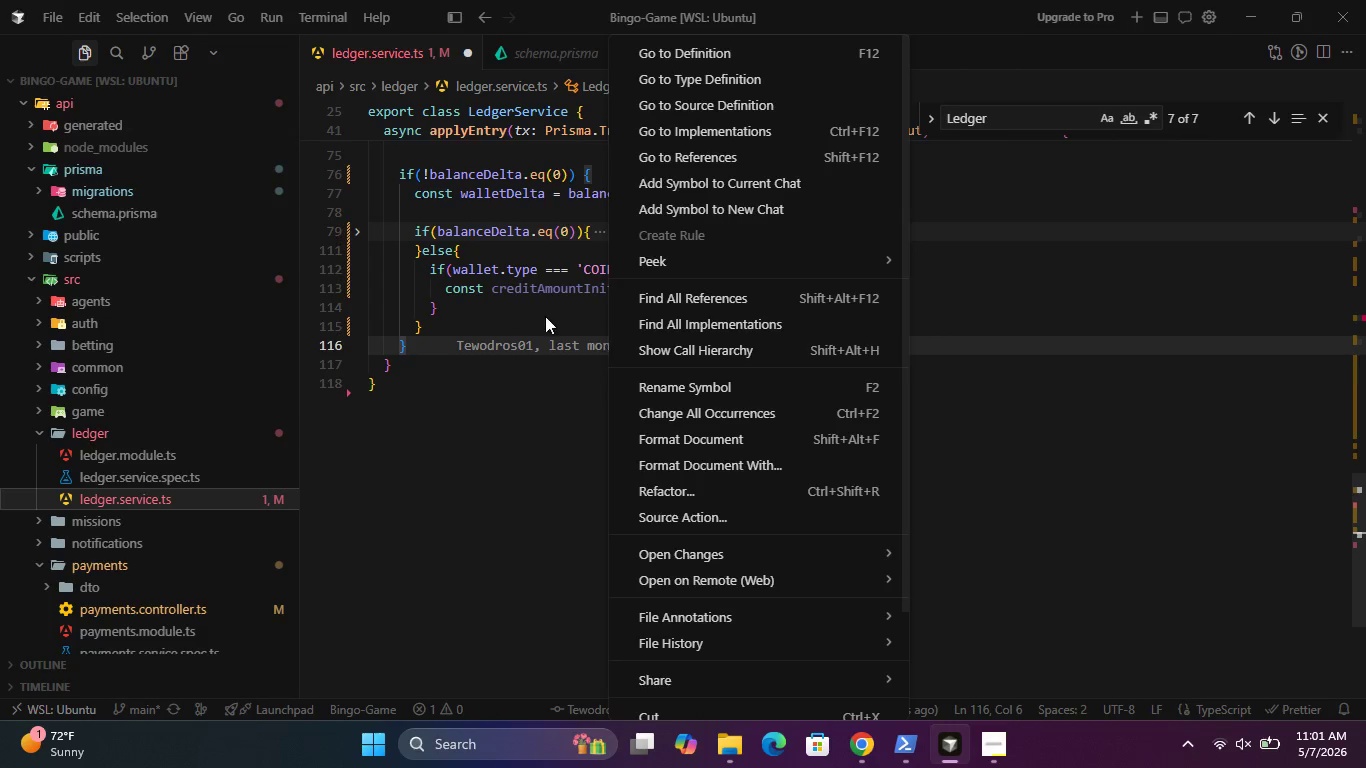 
left_click([534, 307])
 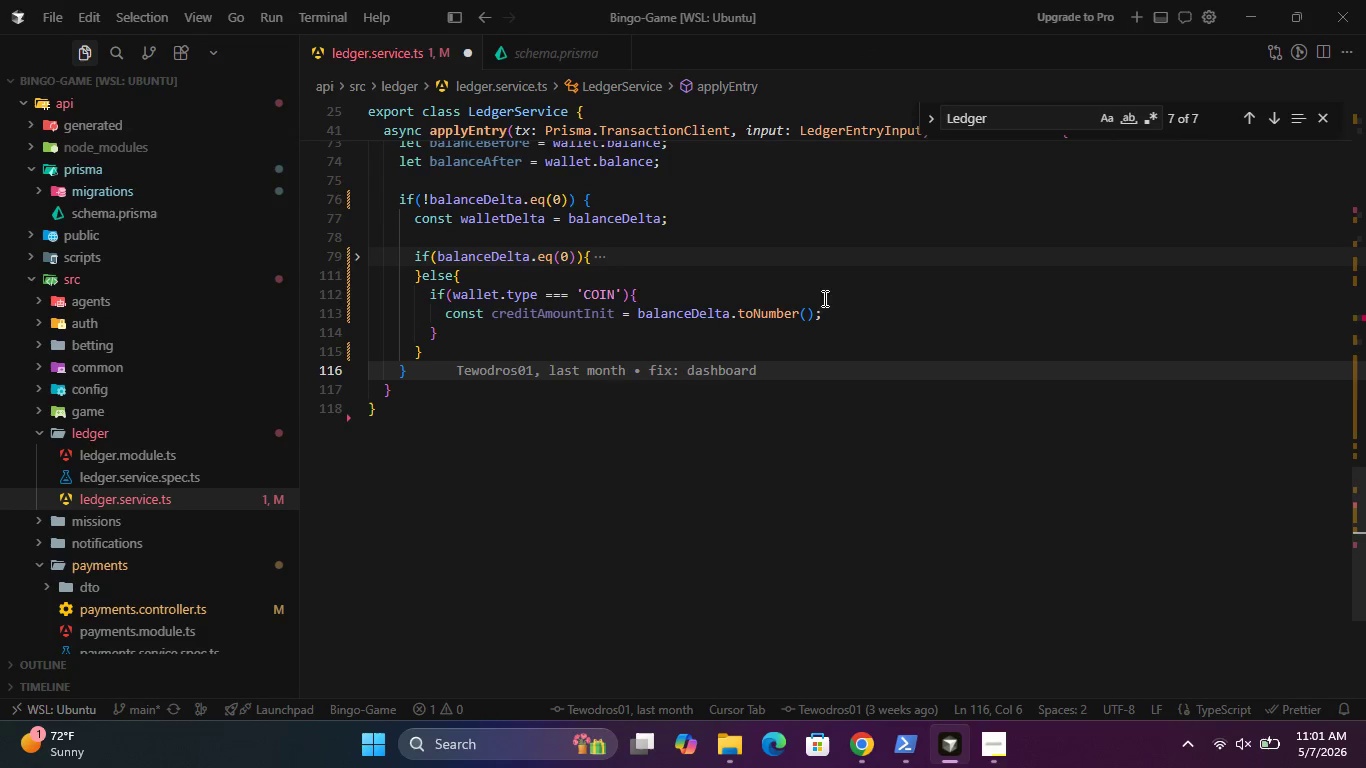 
left_click([840, 308])
 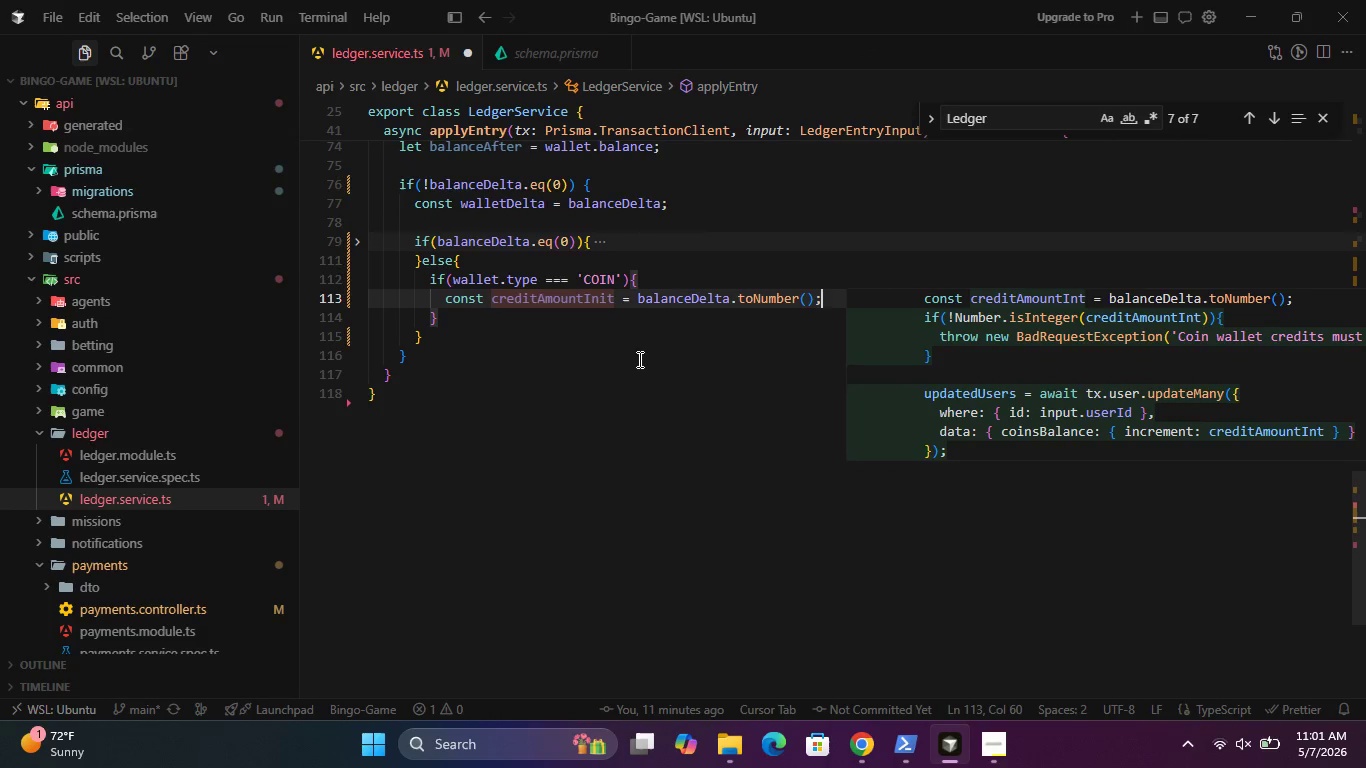 
wait(9.39)
 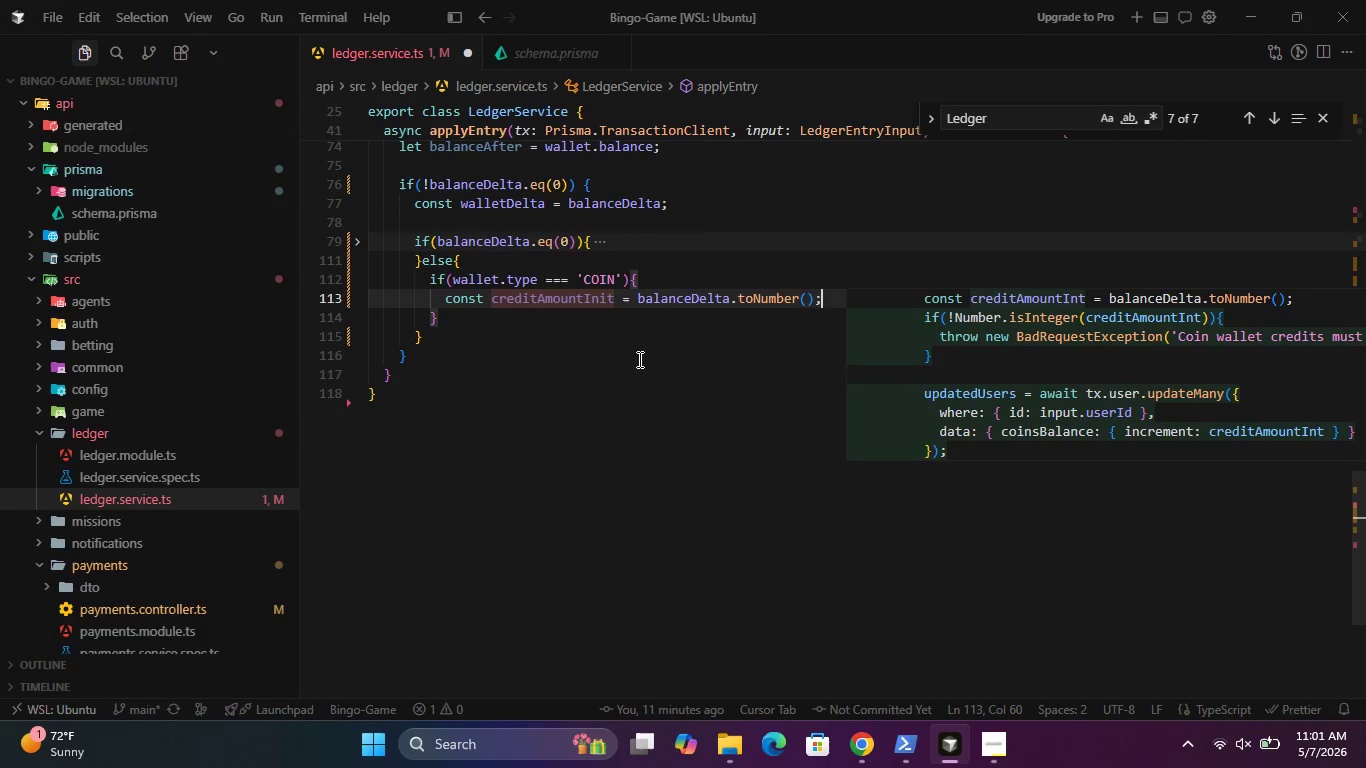 
key(Enter)
 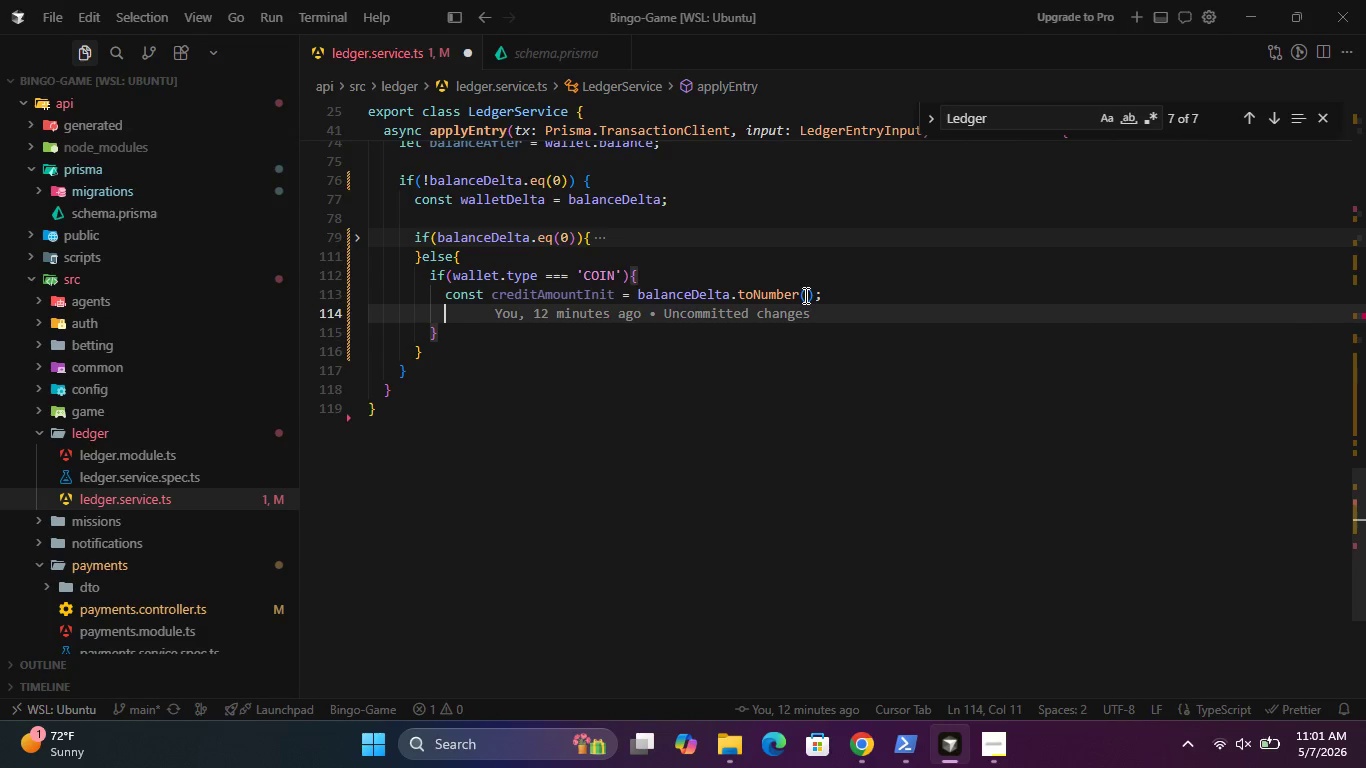 
key(Enter)
 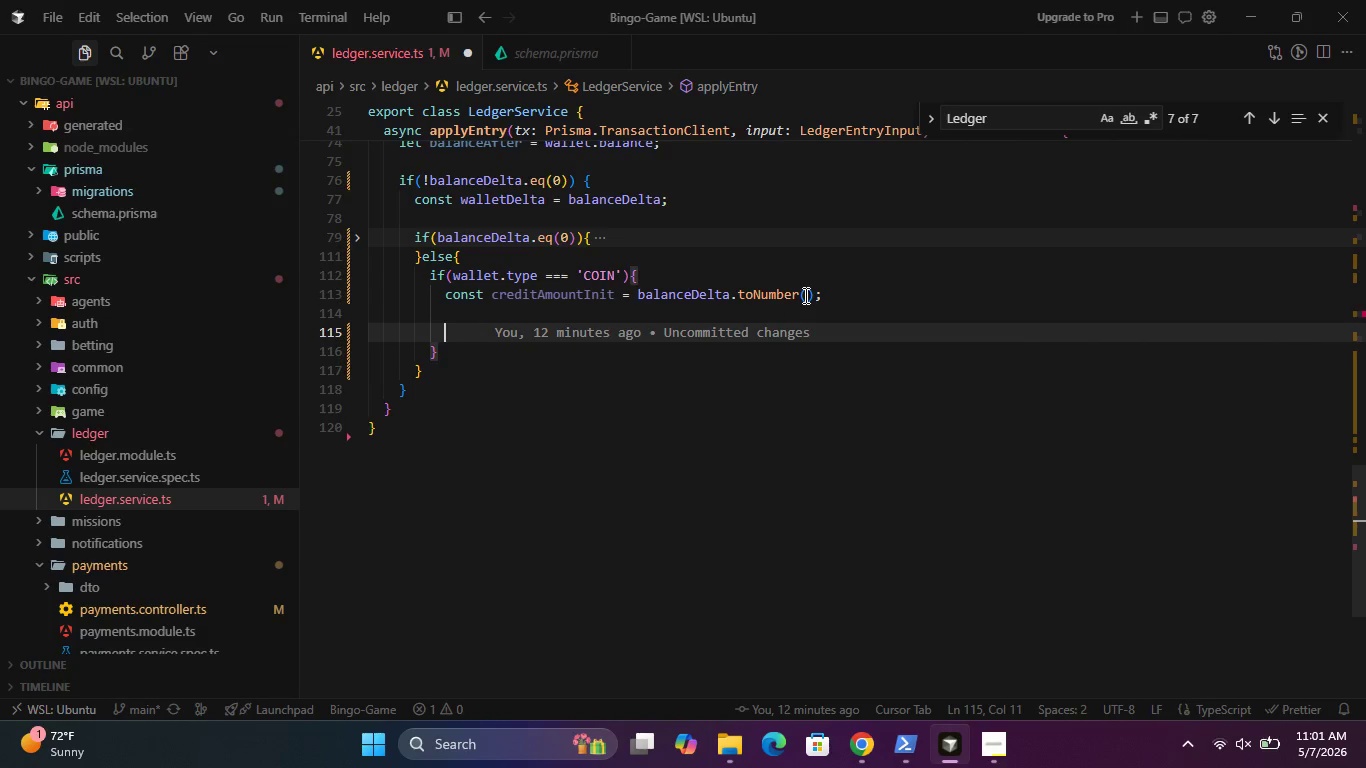 
type(if(!Nu)
 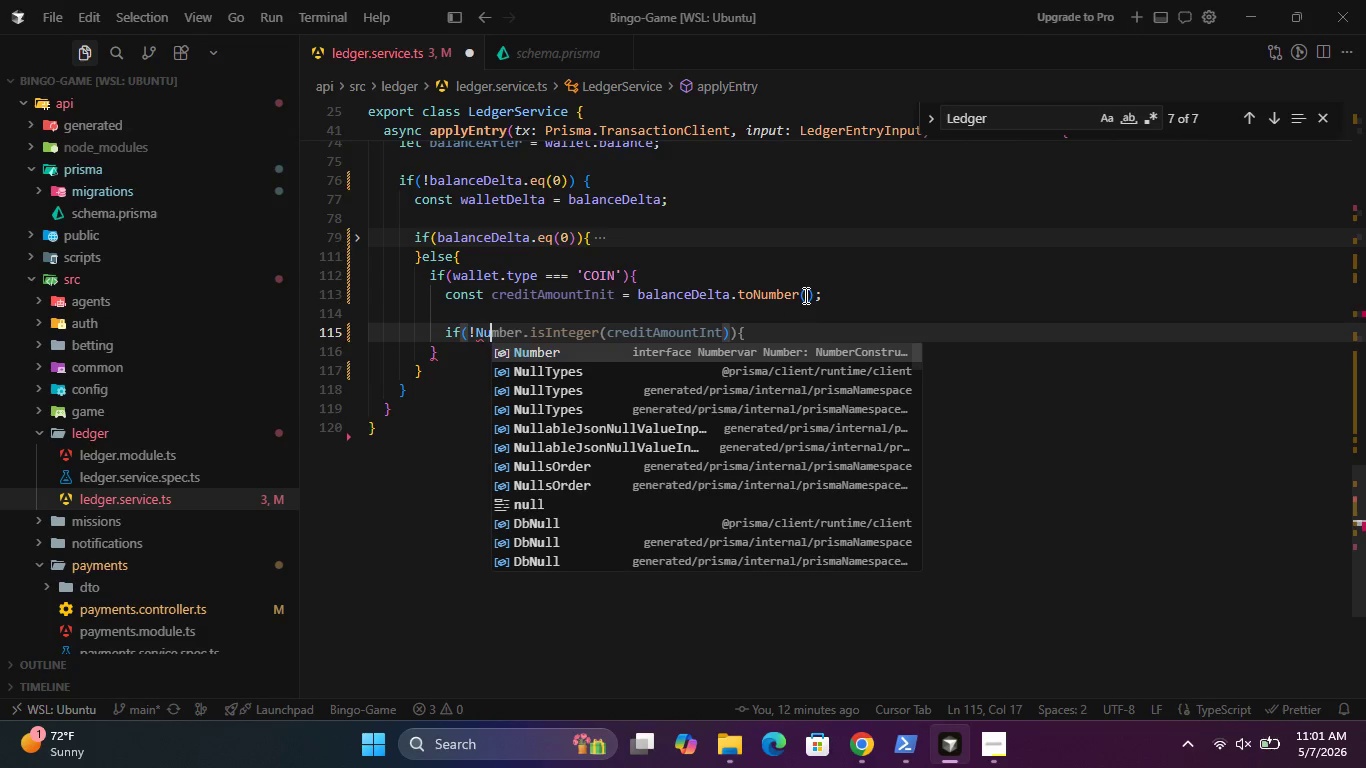 
 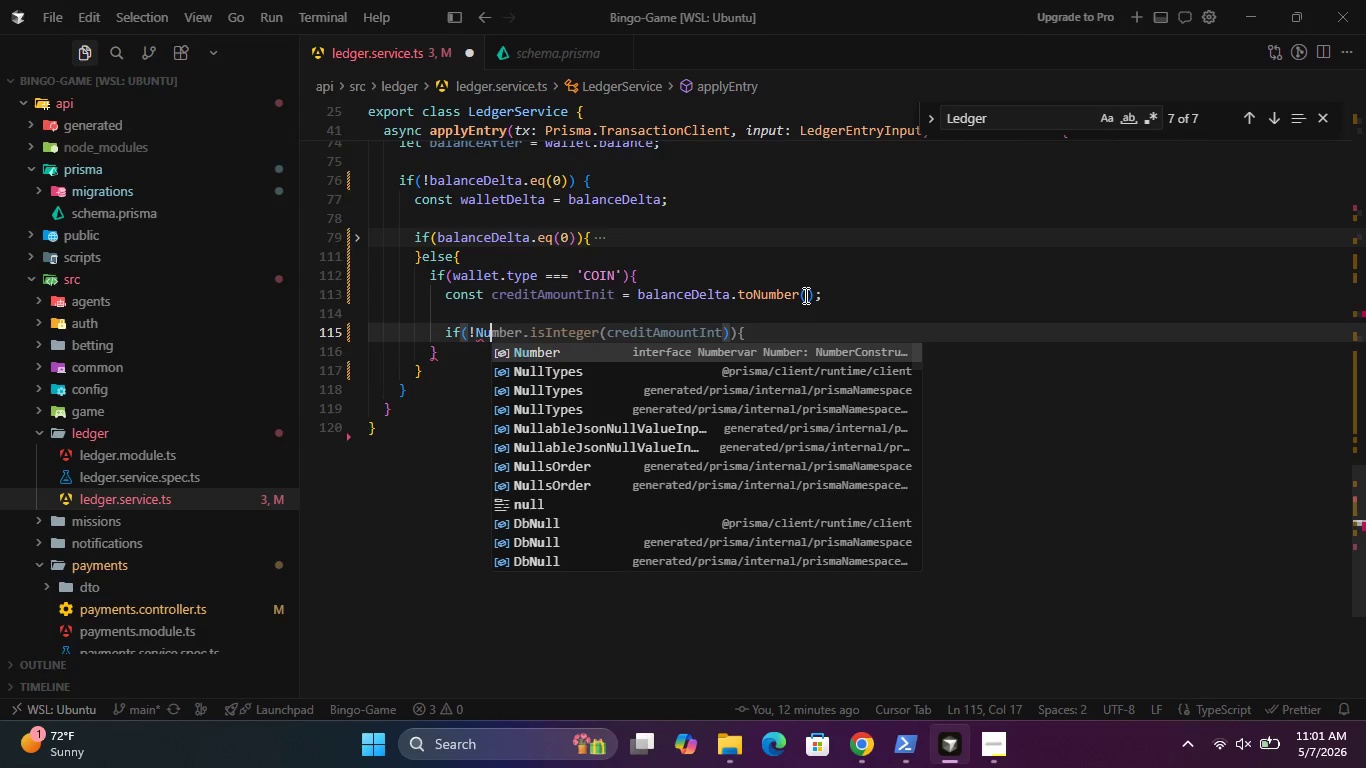 
key(Enter)
 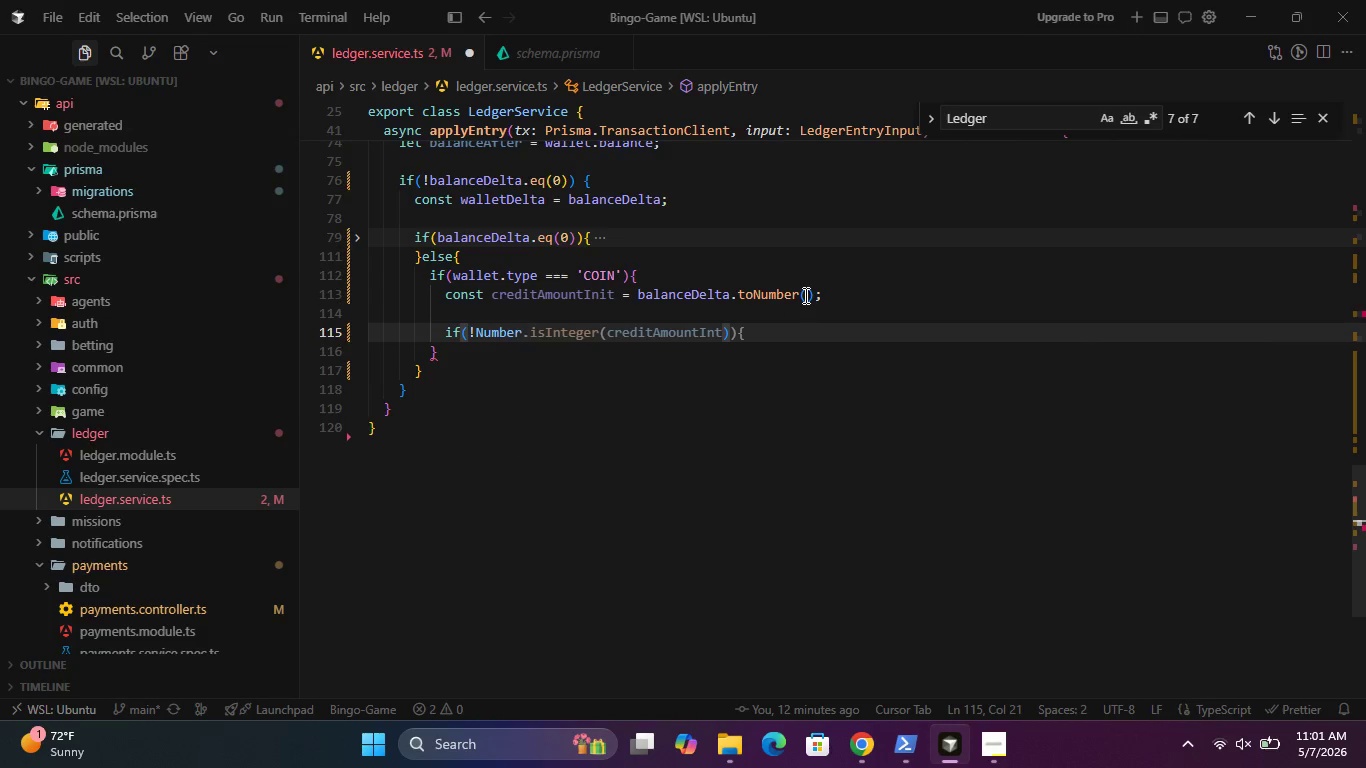 
type(.isIn)
 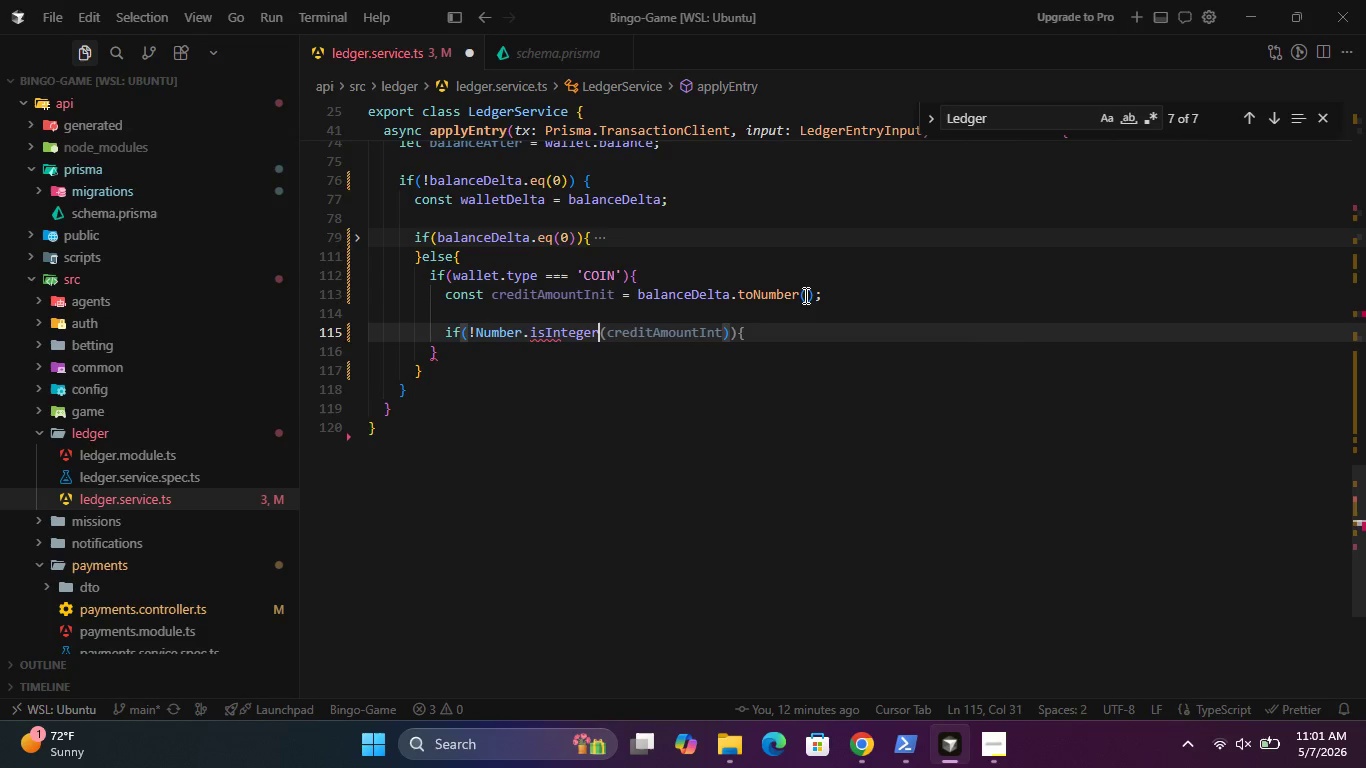 
 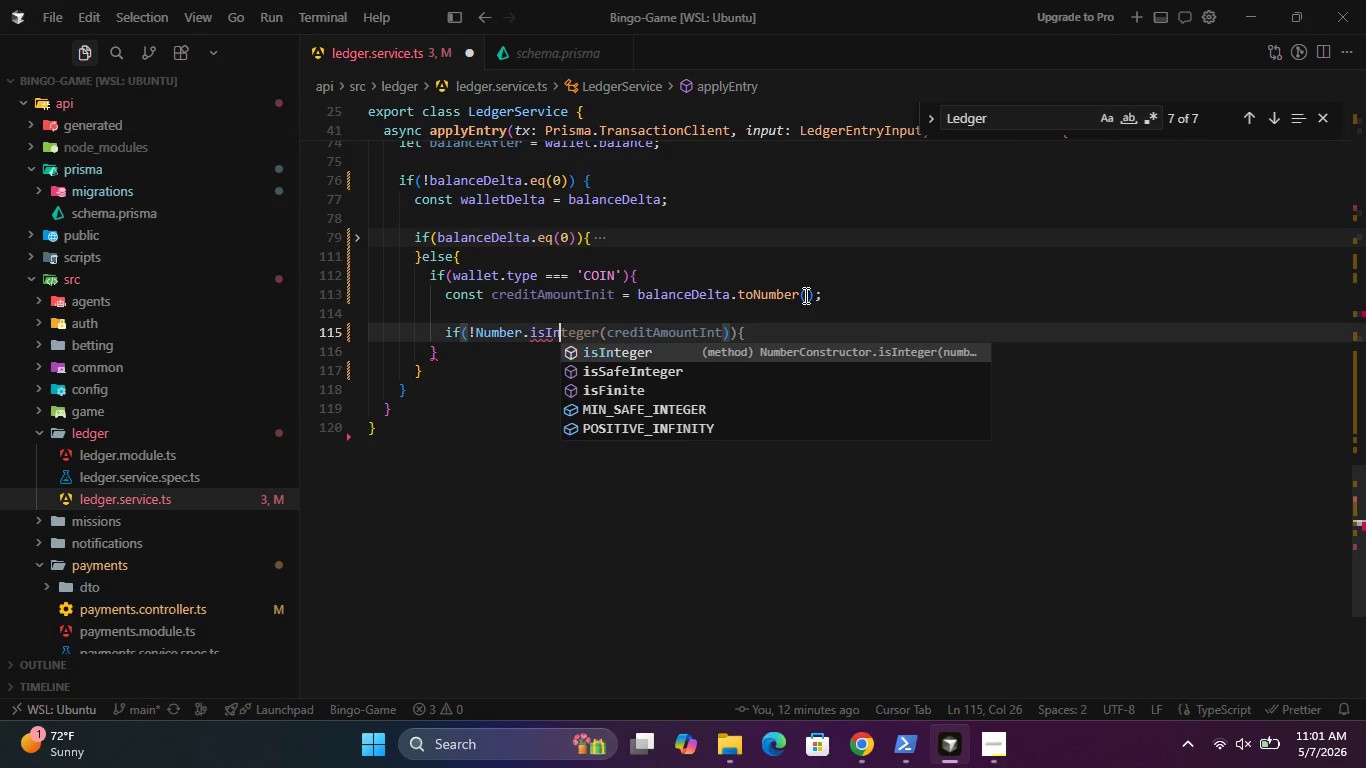 
key(Enter)
 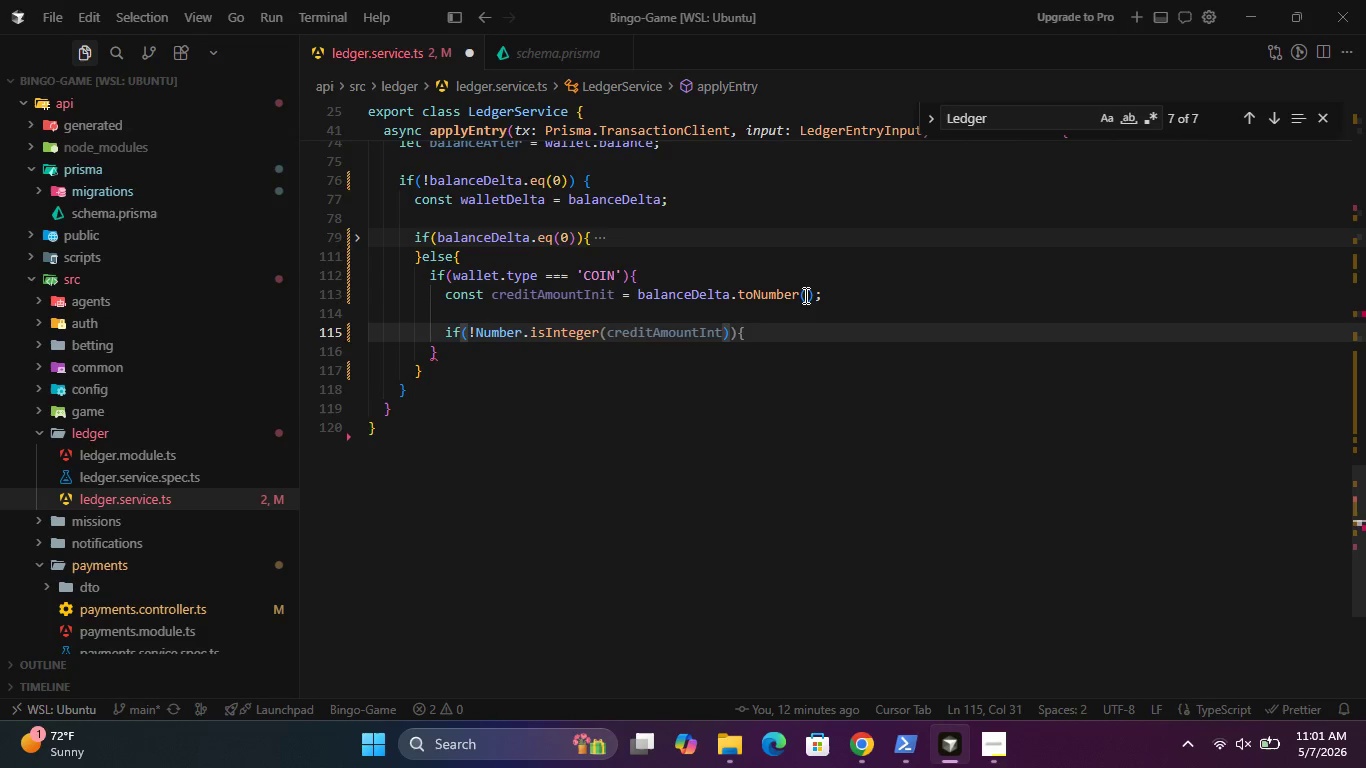 
type((cre)
 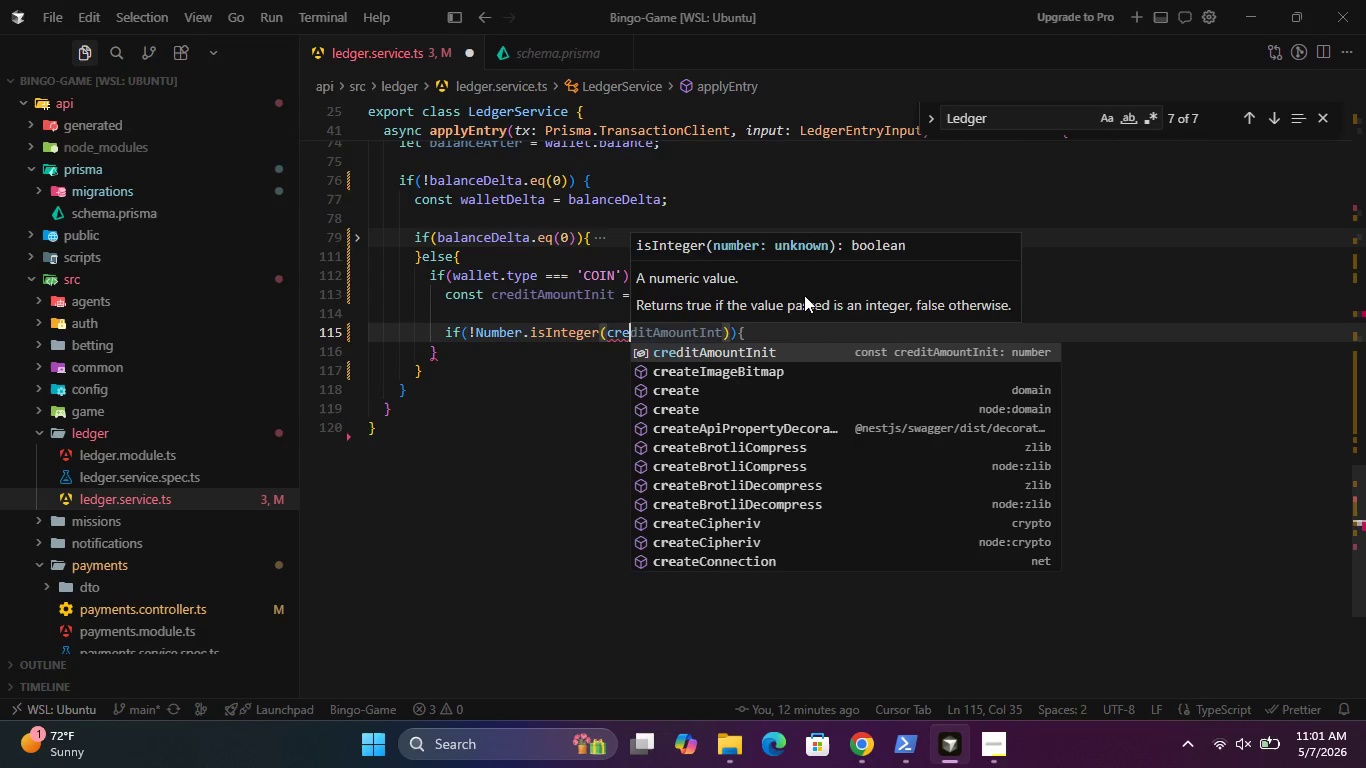 
type(ditAmountInt)
key(Backspace)
type(it)
 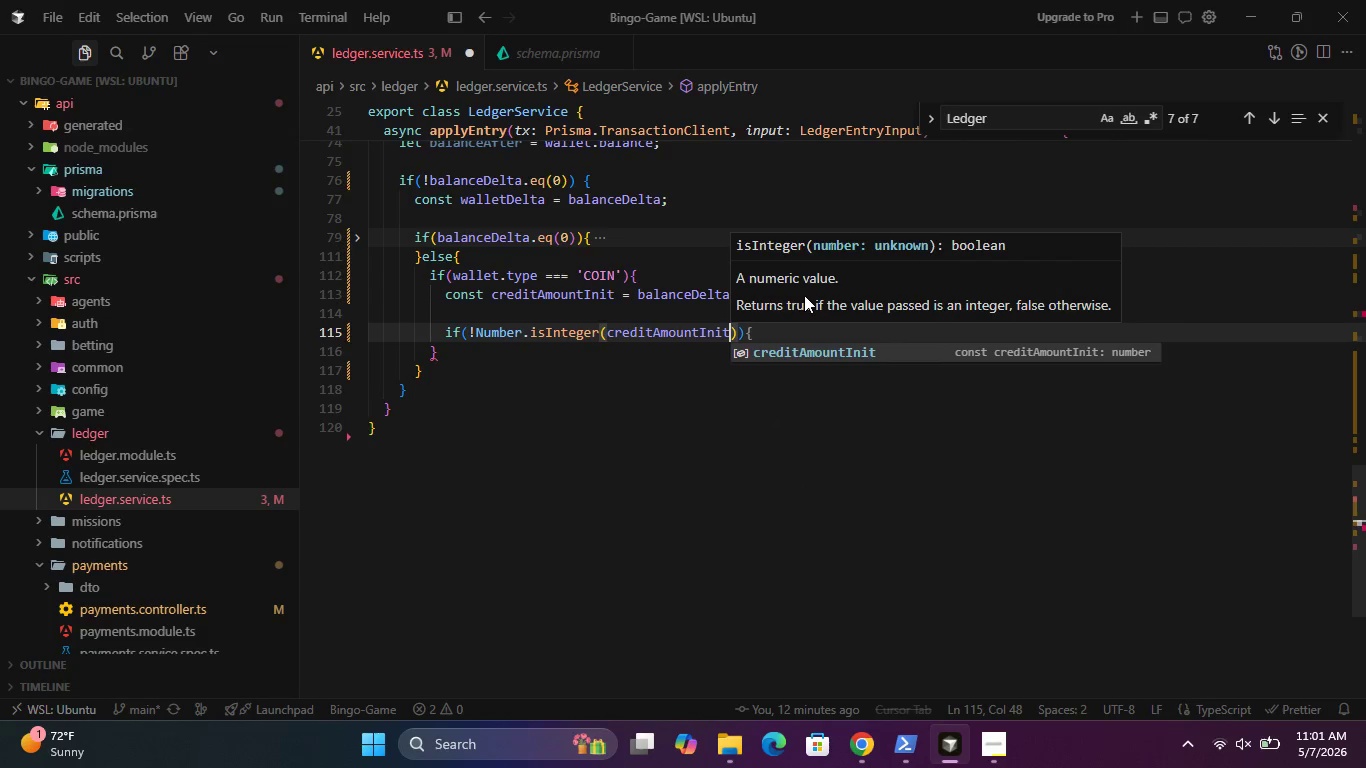 
left_click([669, 314])
 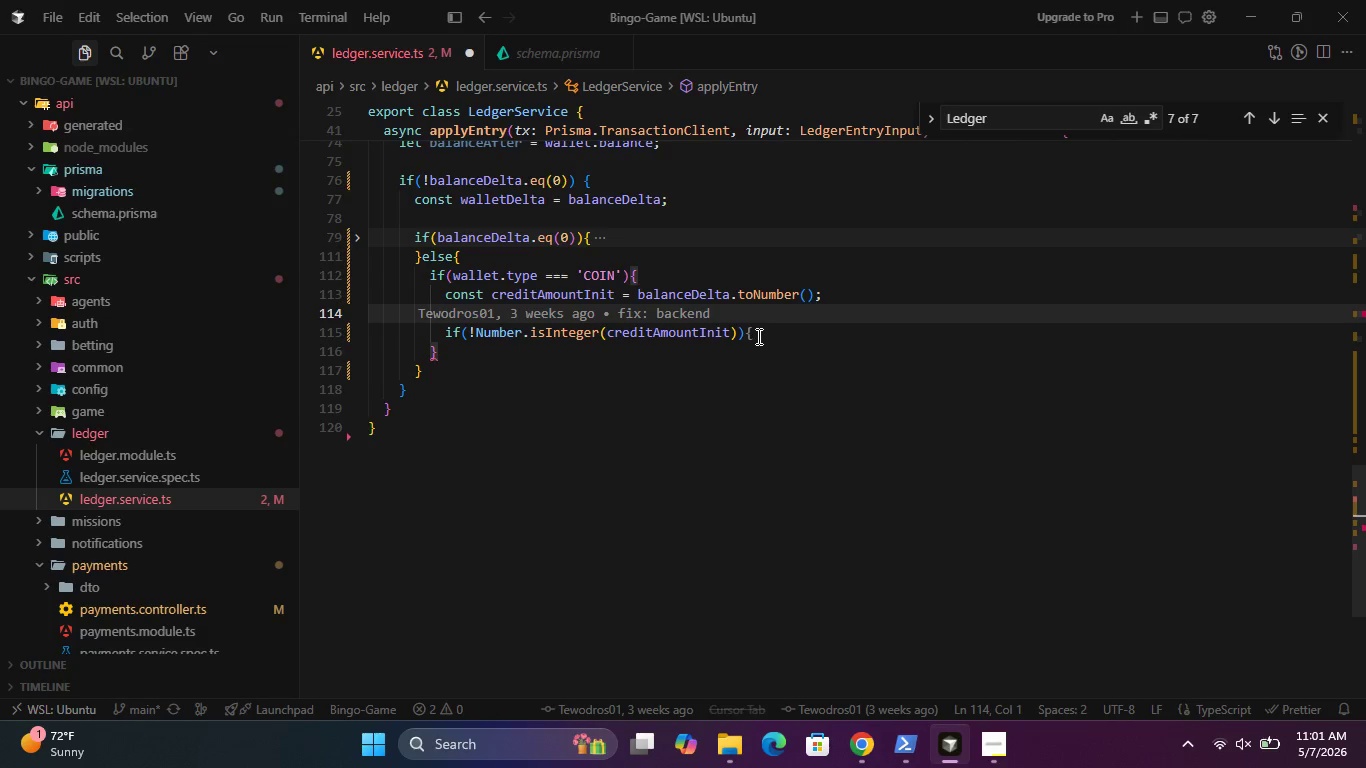 
left_click([757, 335])
 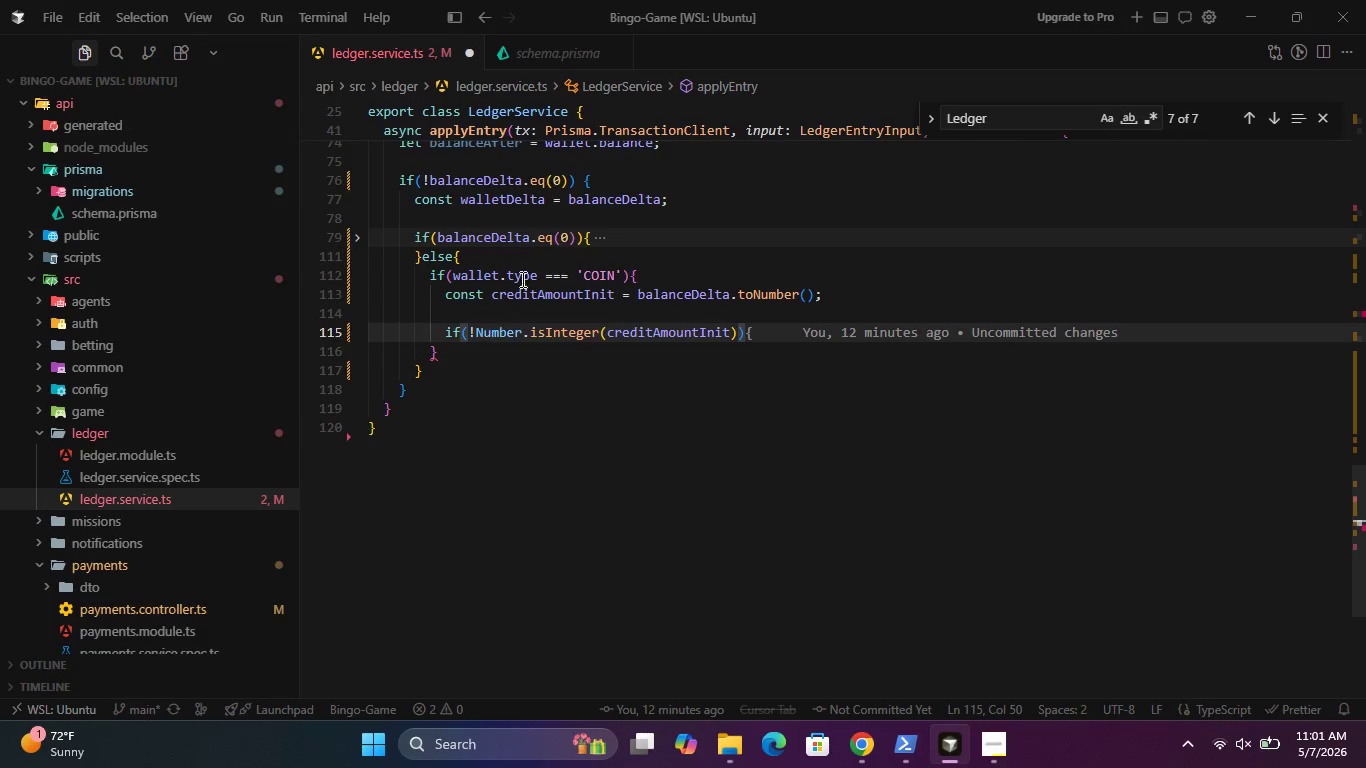 
left_click([505, 260])
 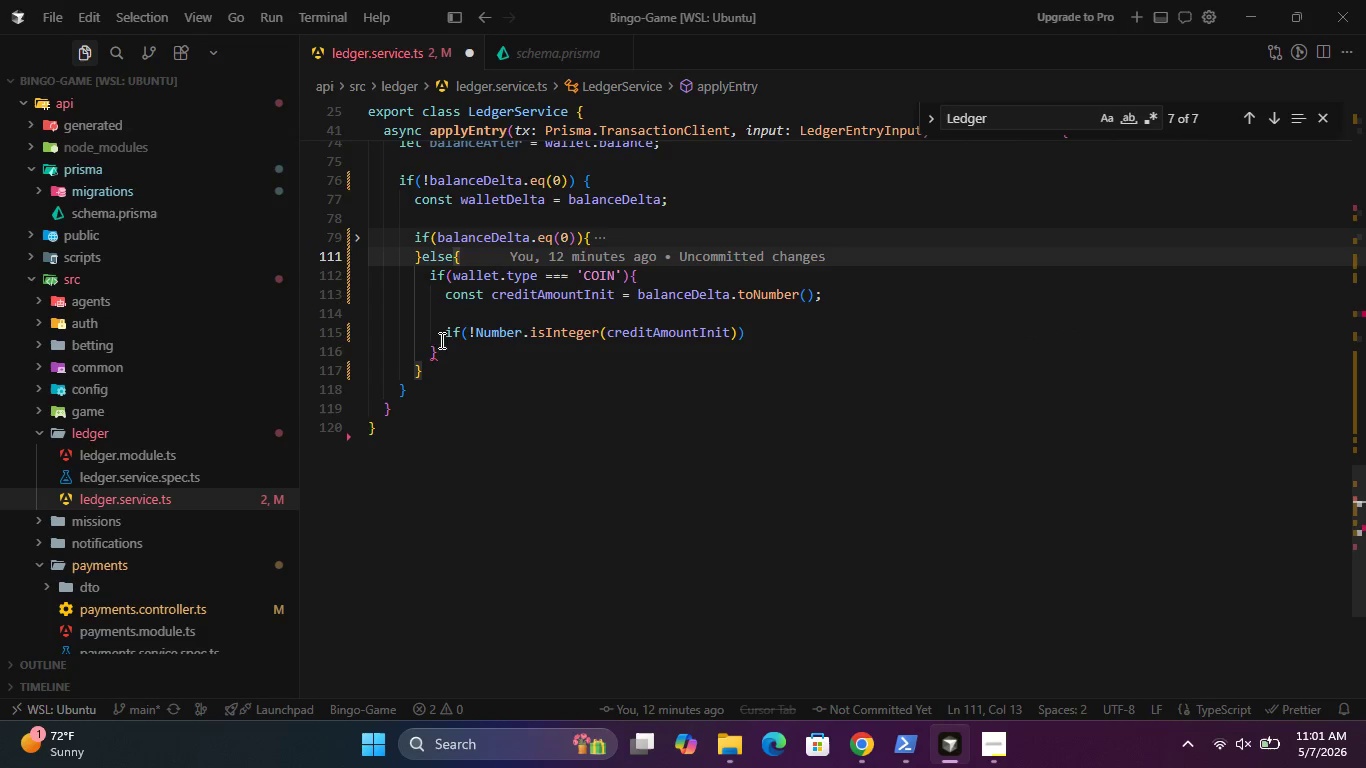 
left_click([445, 330])
 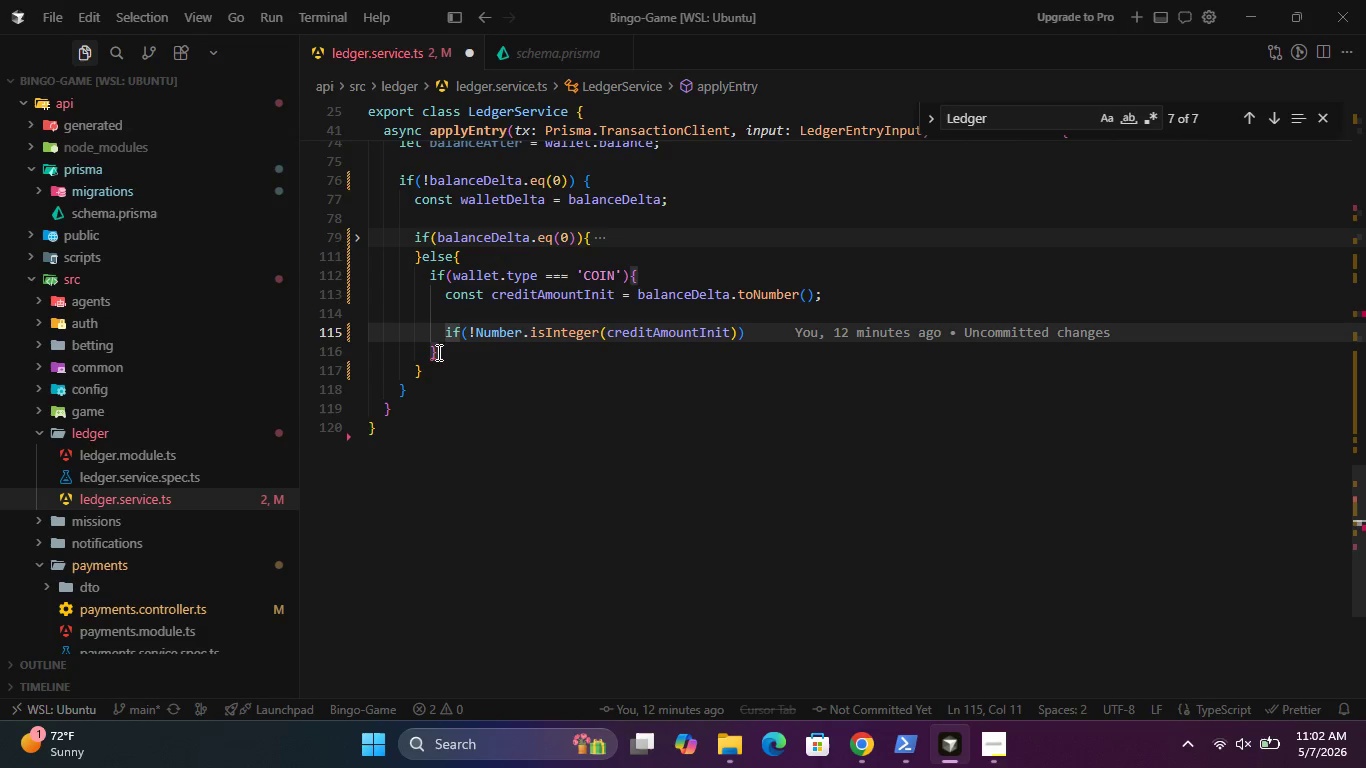 
left_click([426, 356])
 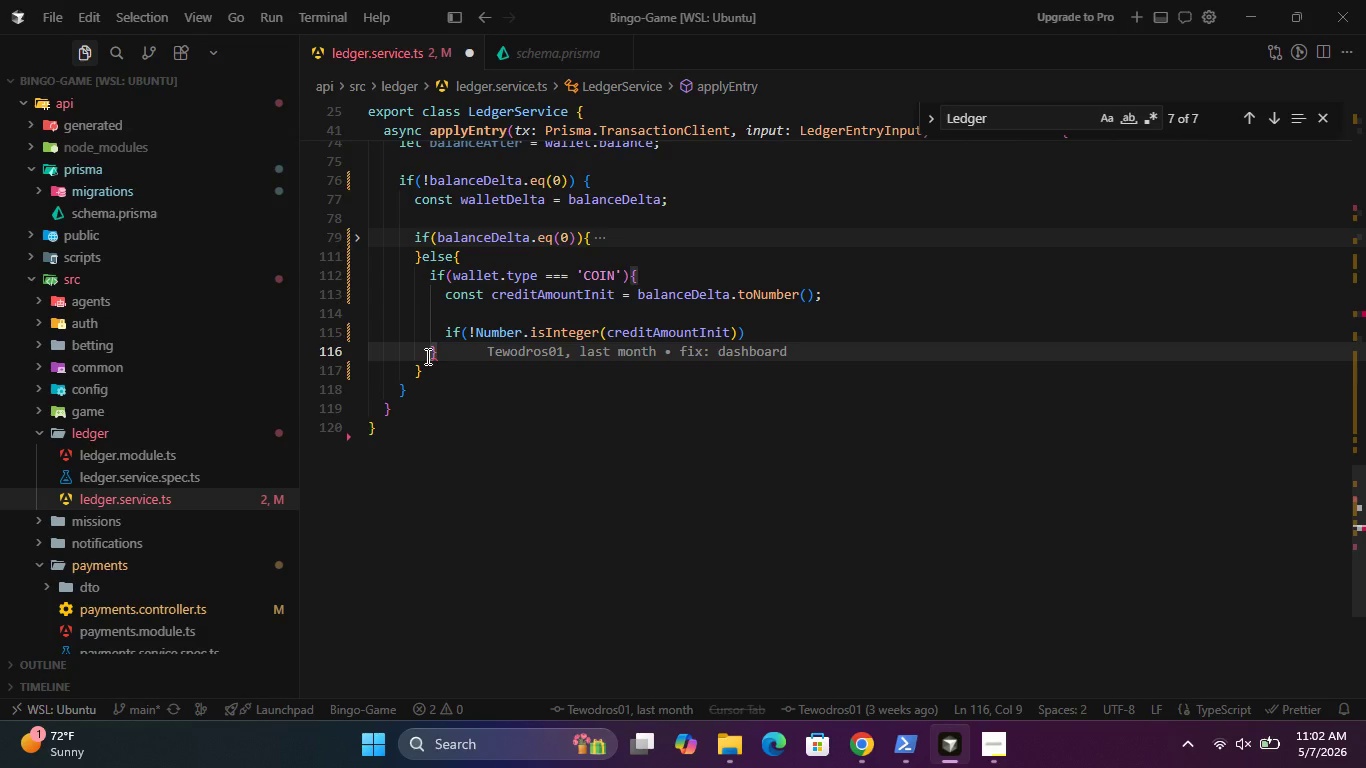 
key(Backspace)
 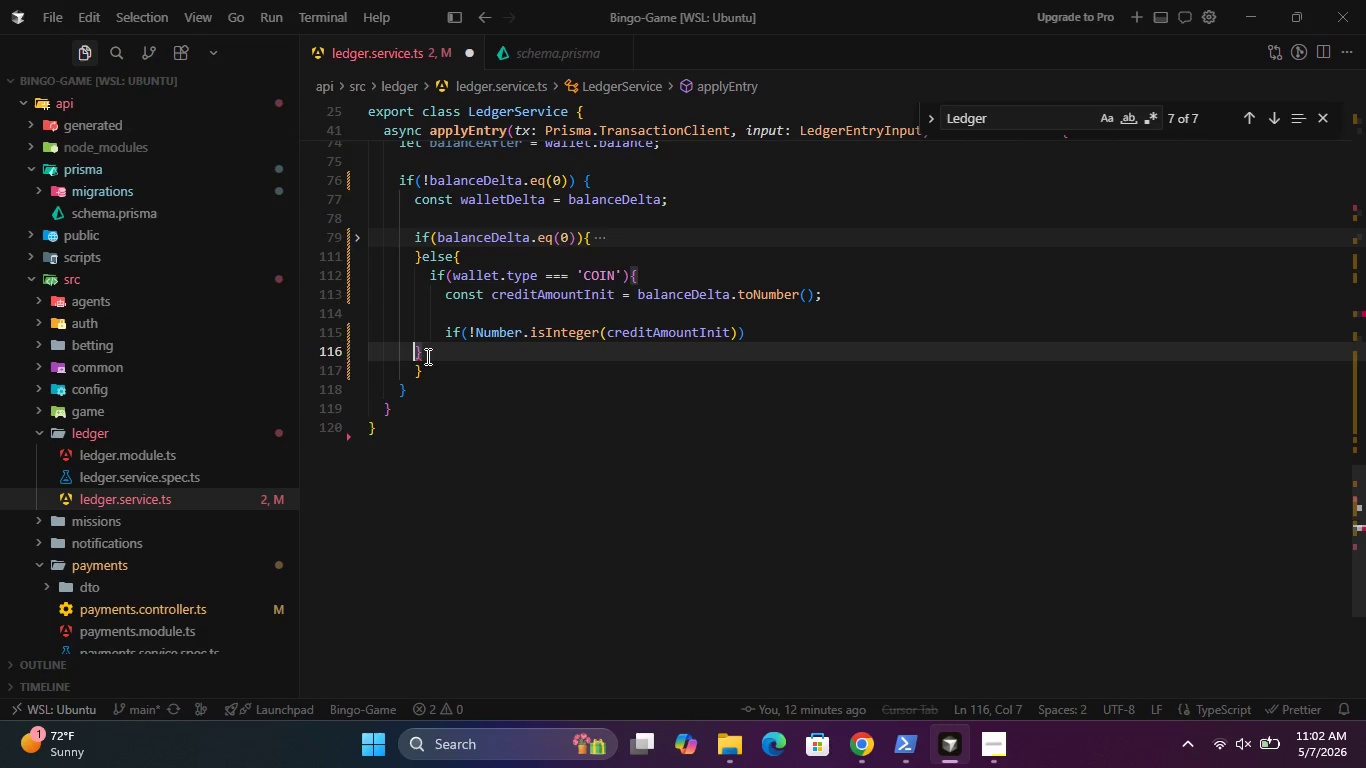 
key(Backspace)
 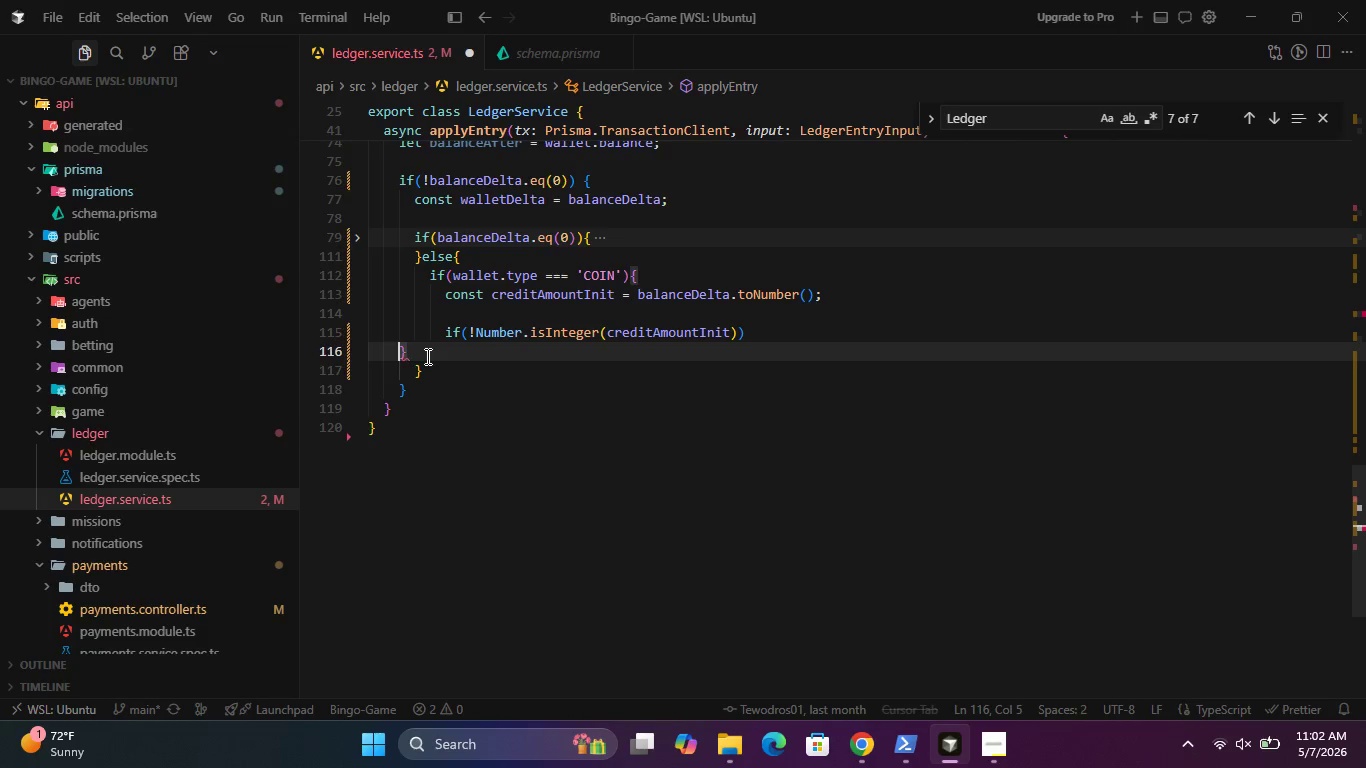 
key(Backspace)
 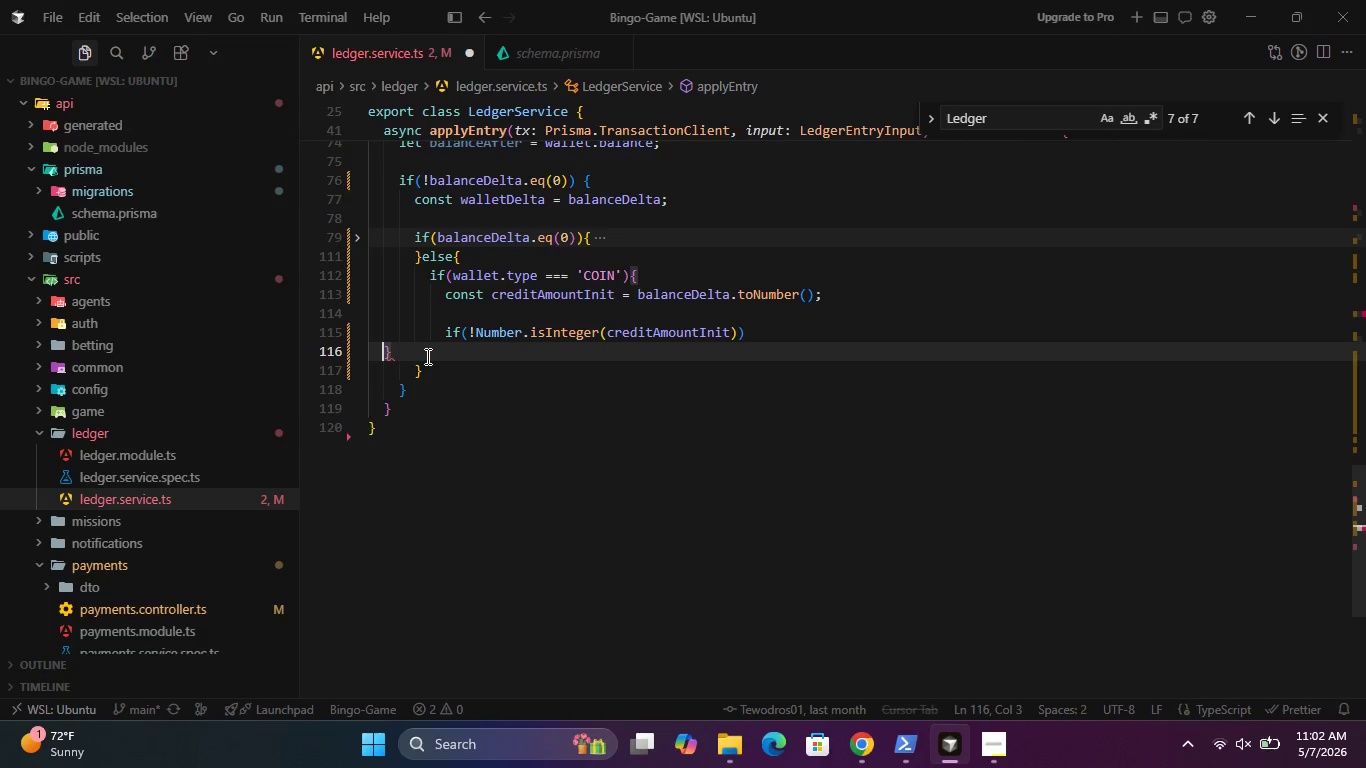 
key(Backspace)
 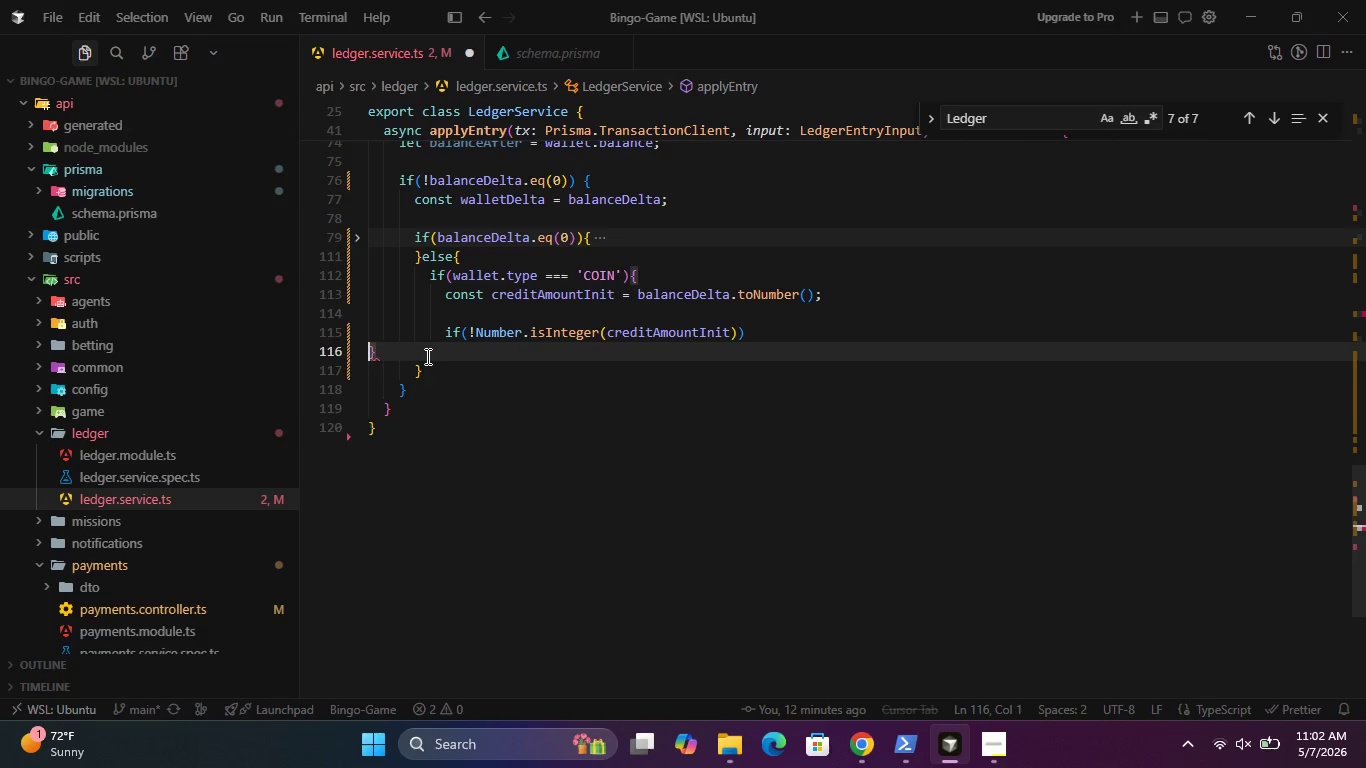 
key(Backspace)
 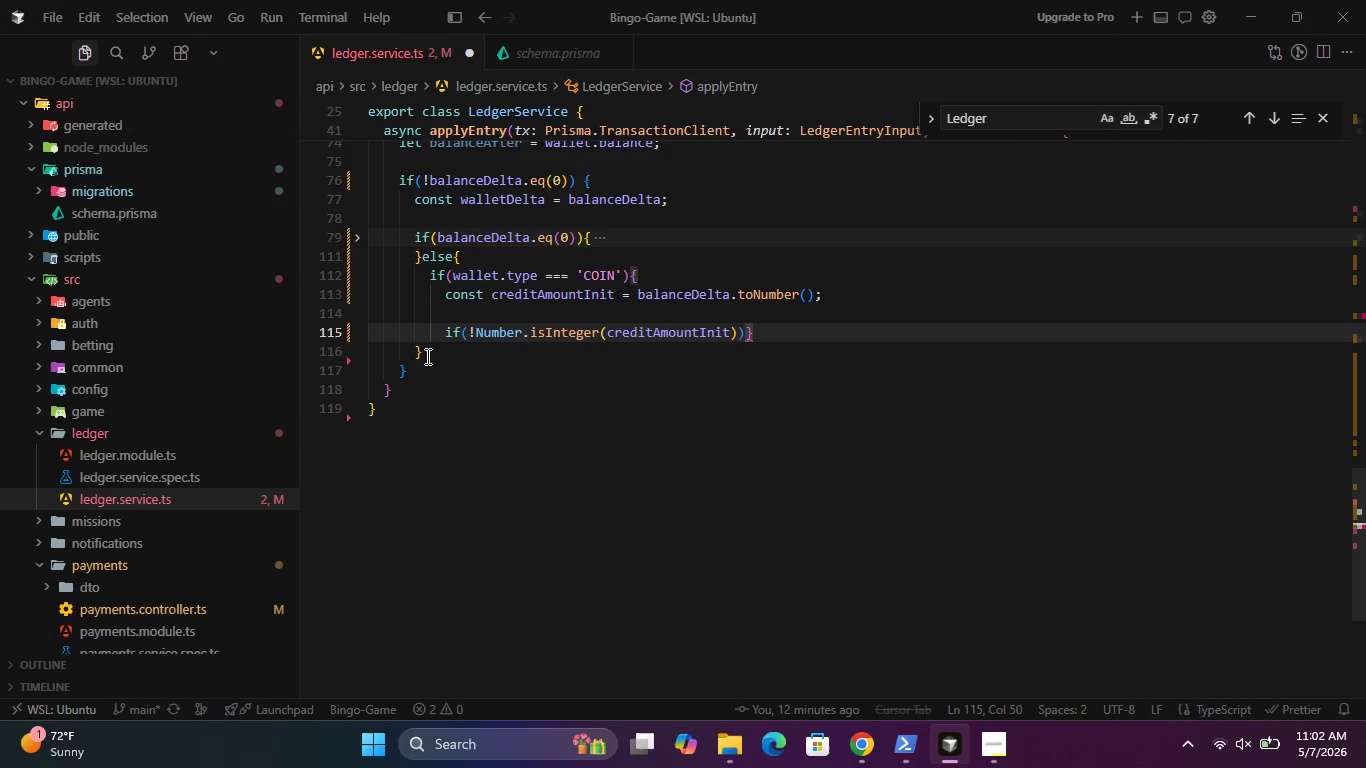 
key(Shift+BracketLeft)
 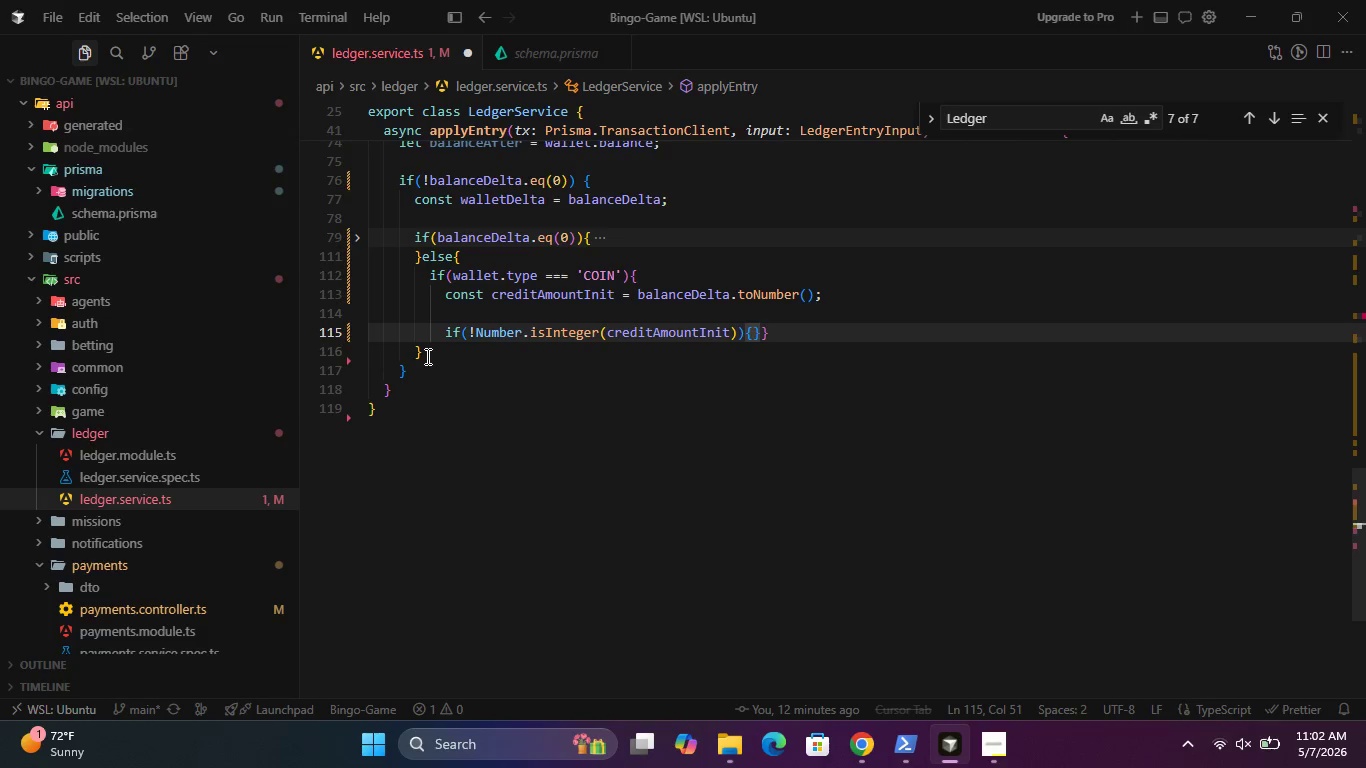 
key(Enter)
 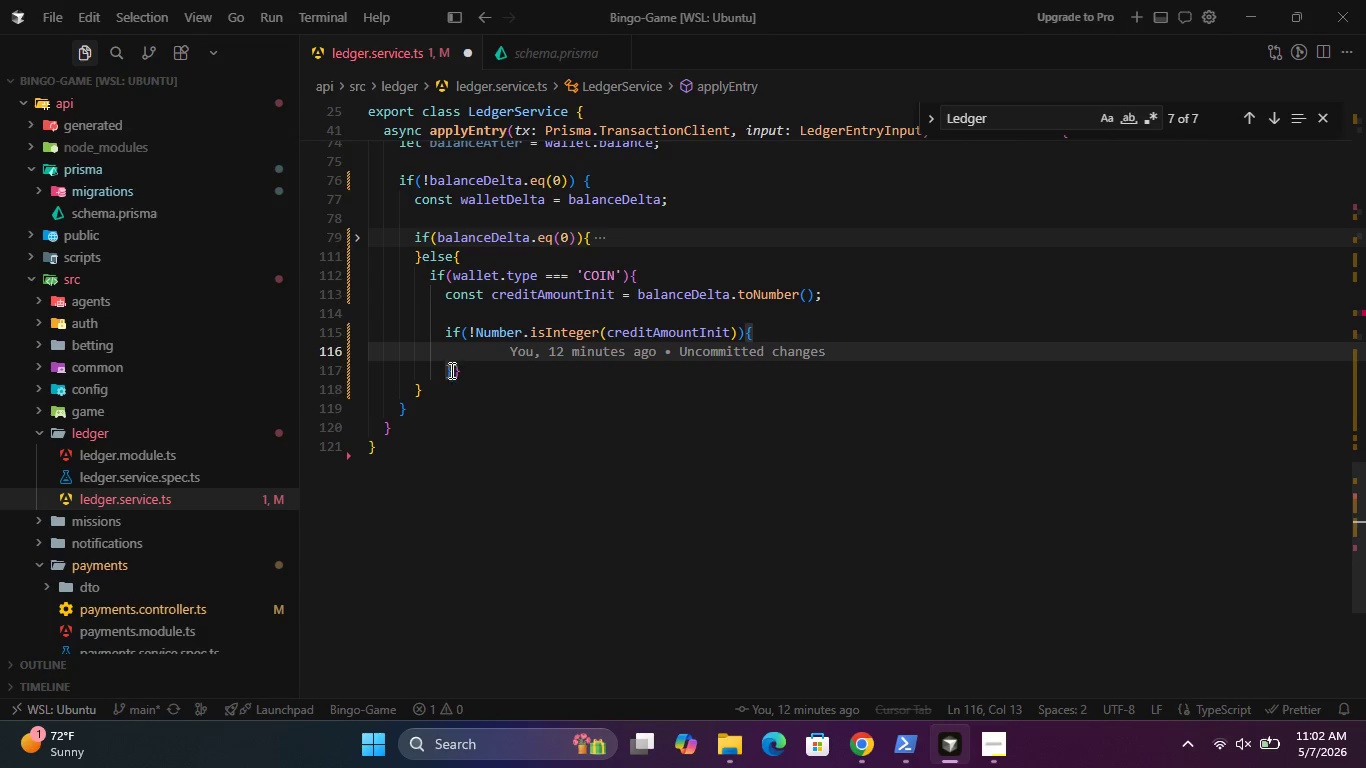 
left_click([452, 372])
 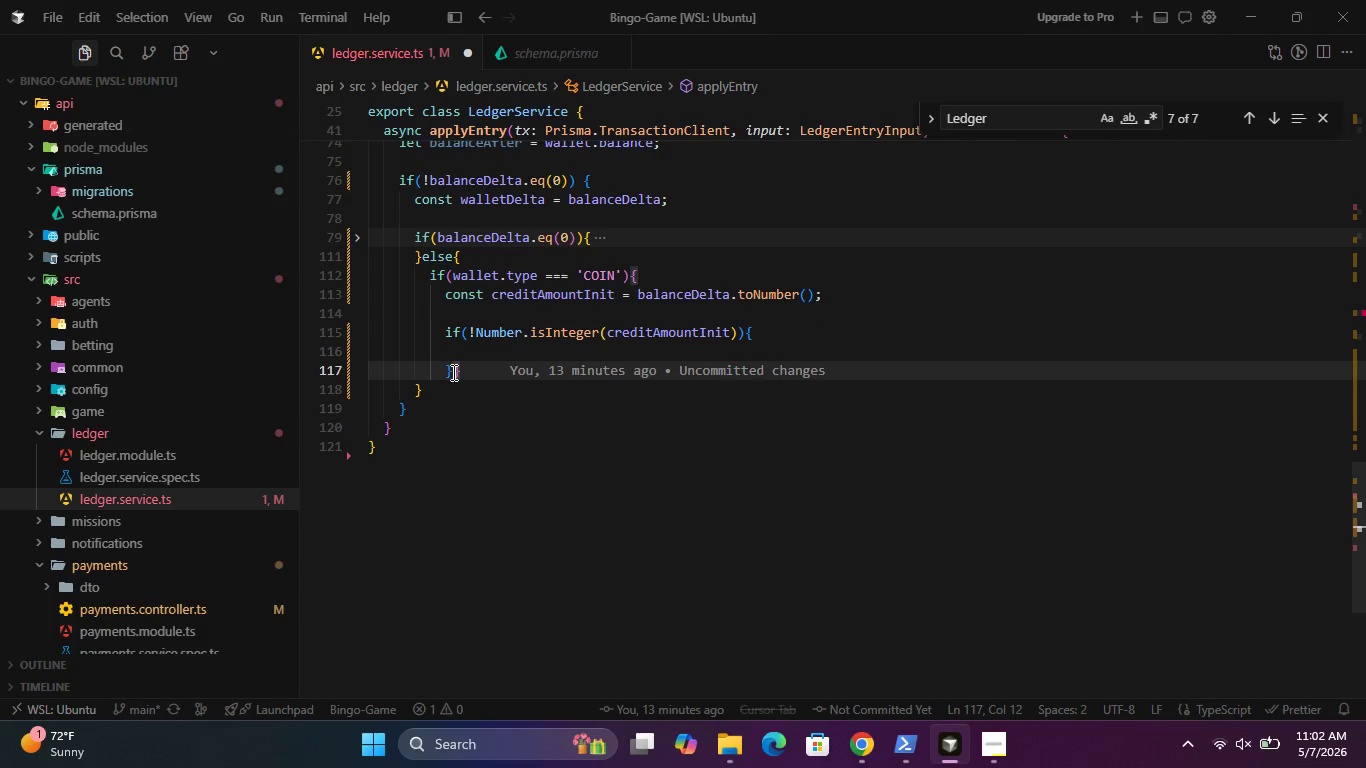 
key(Enter)
 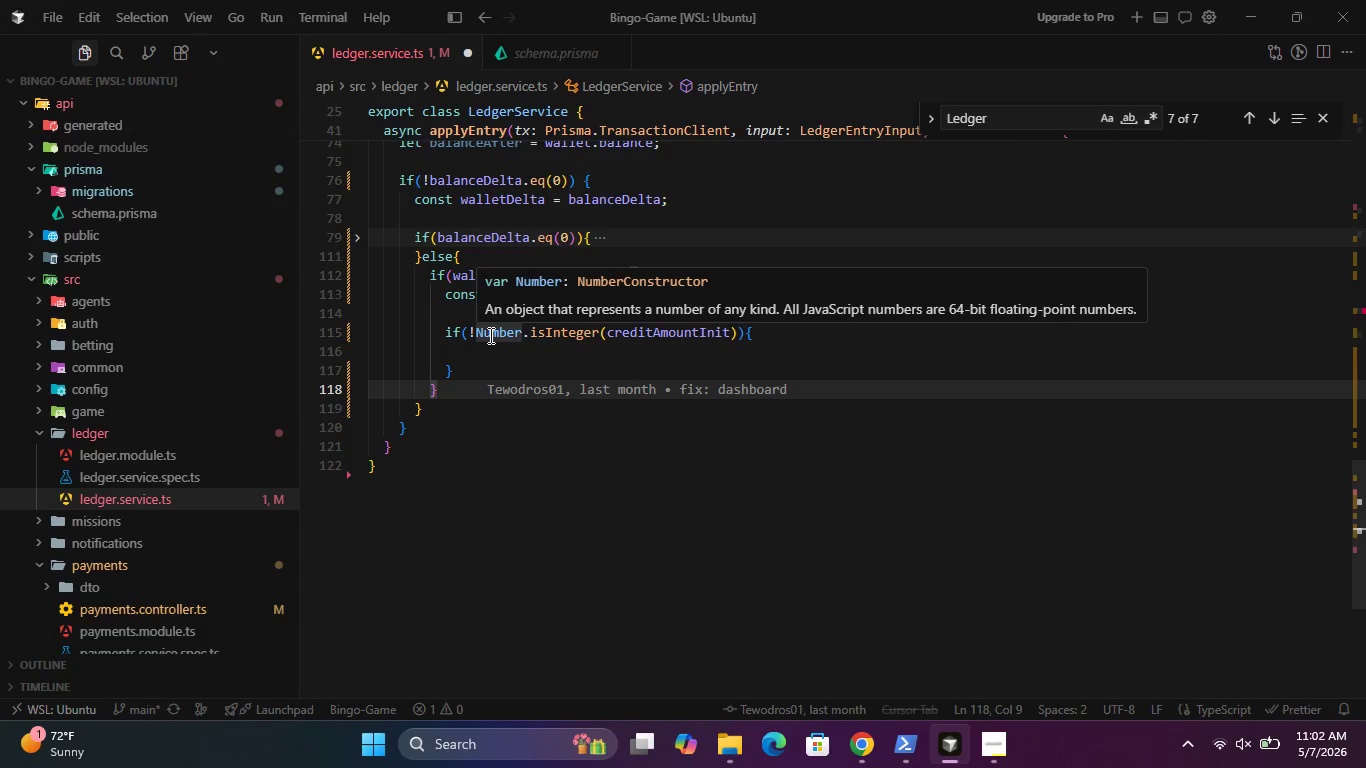 
left_click([489, 348])
 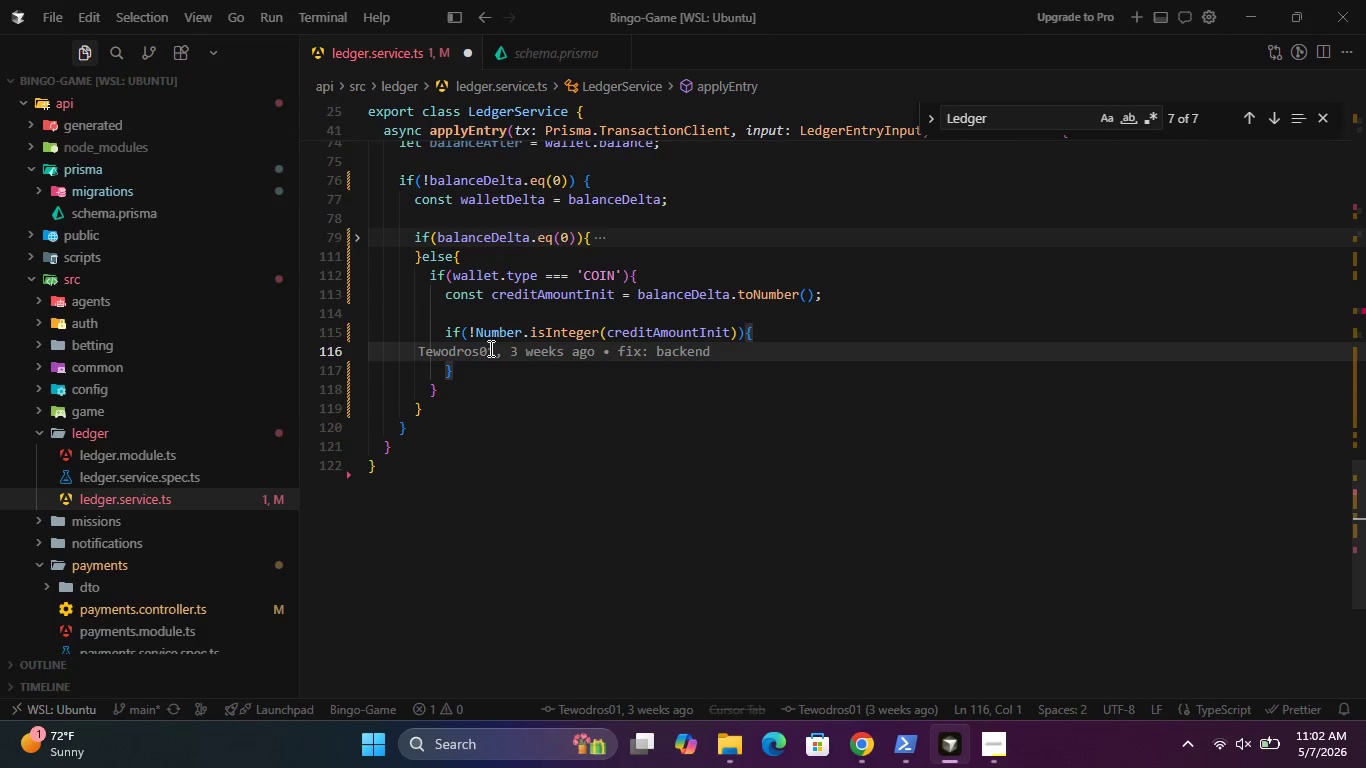 
key(Backspace)
 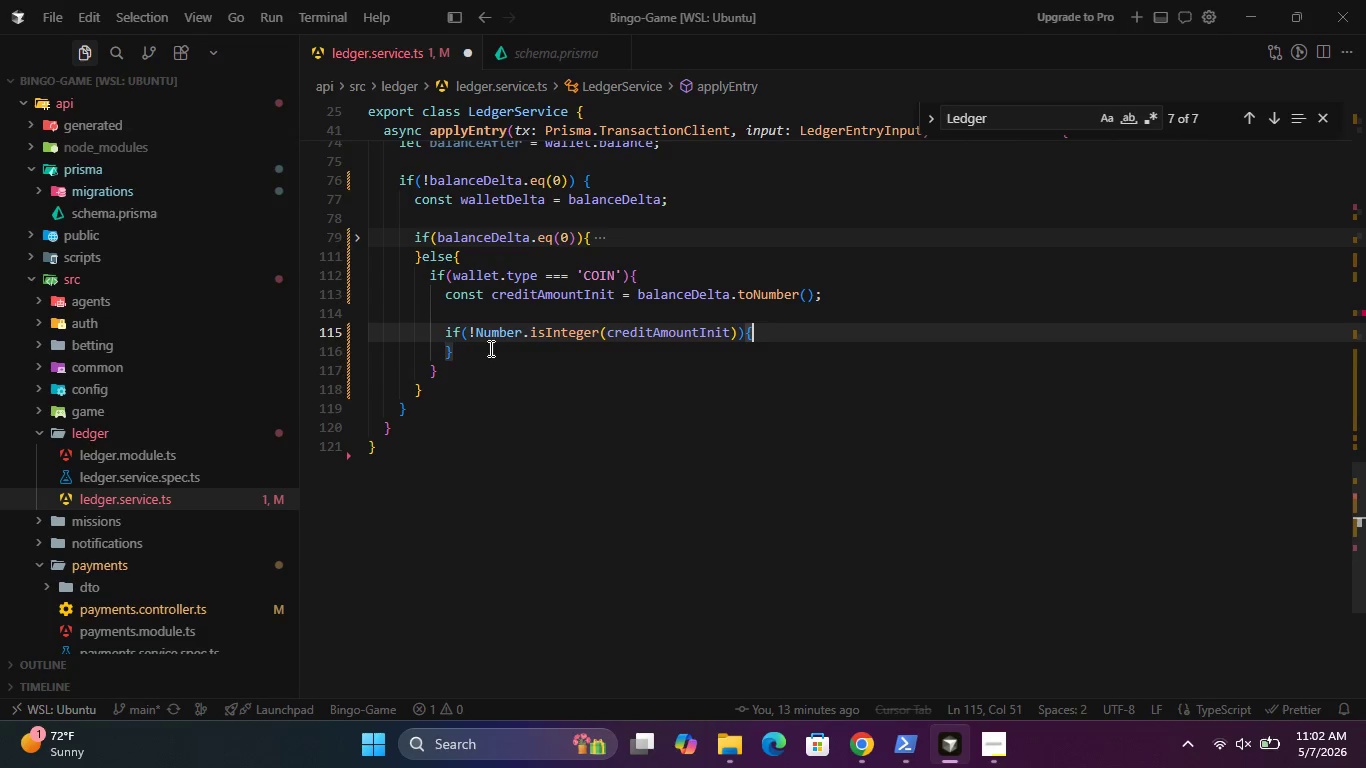 
key(Enter)
 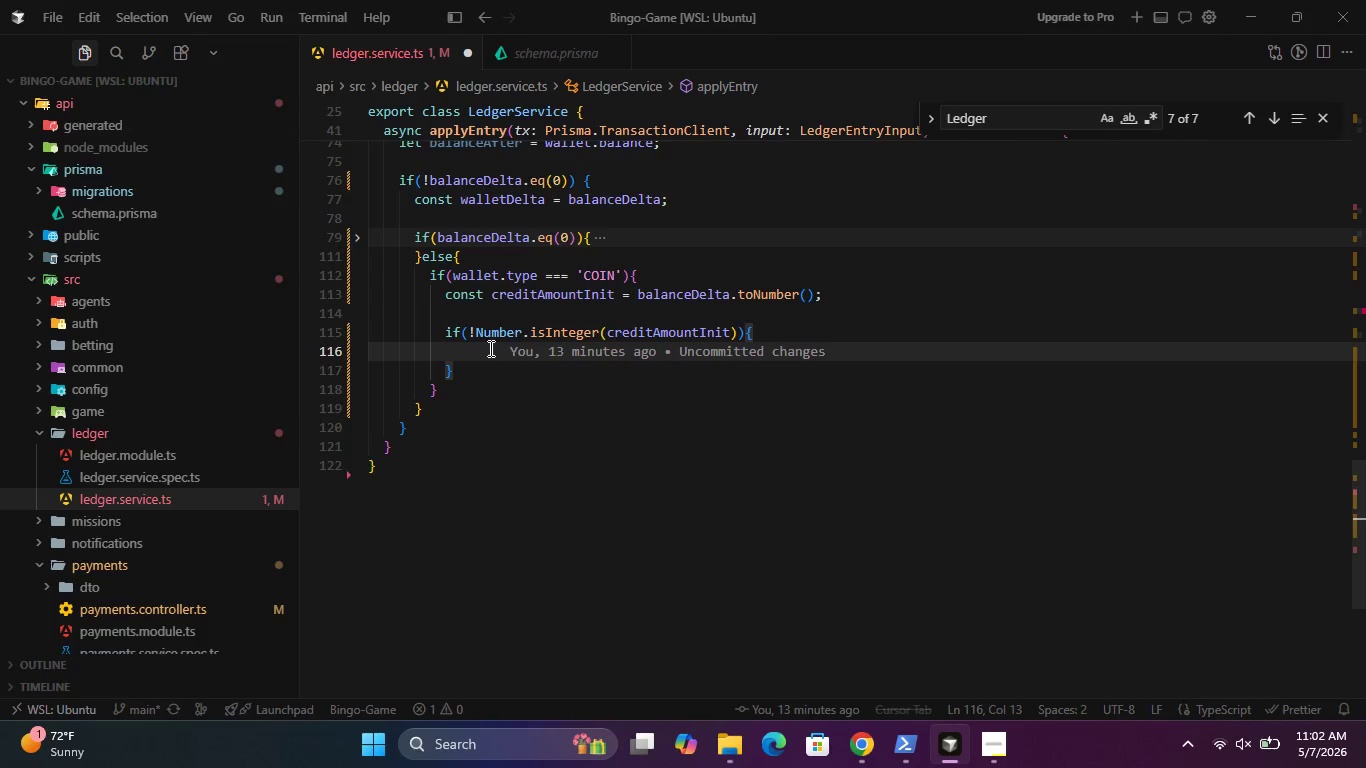 
type(thro)
 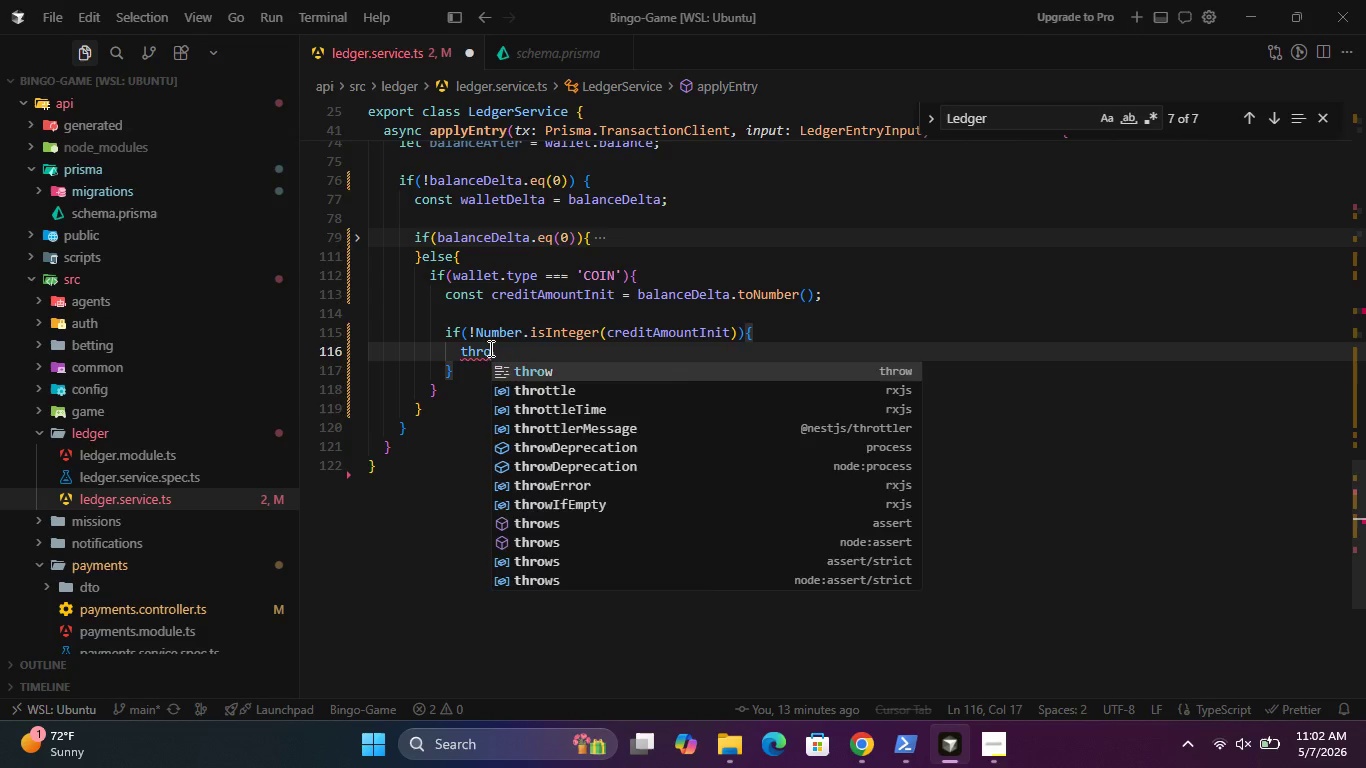 
key(Enter)
 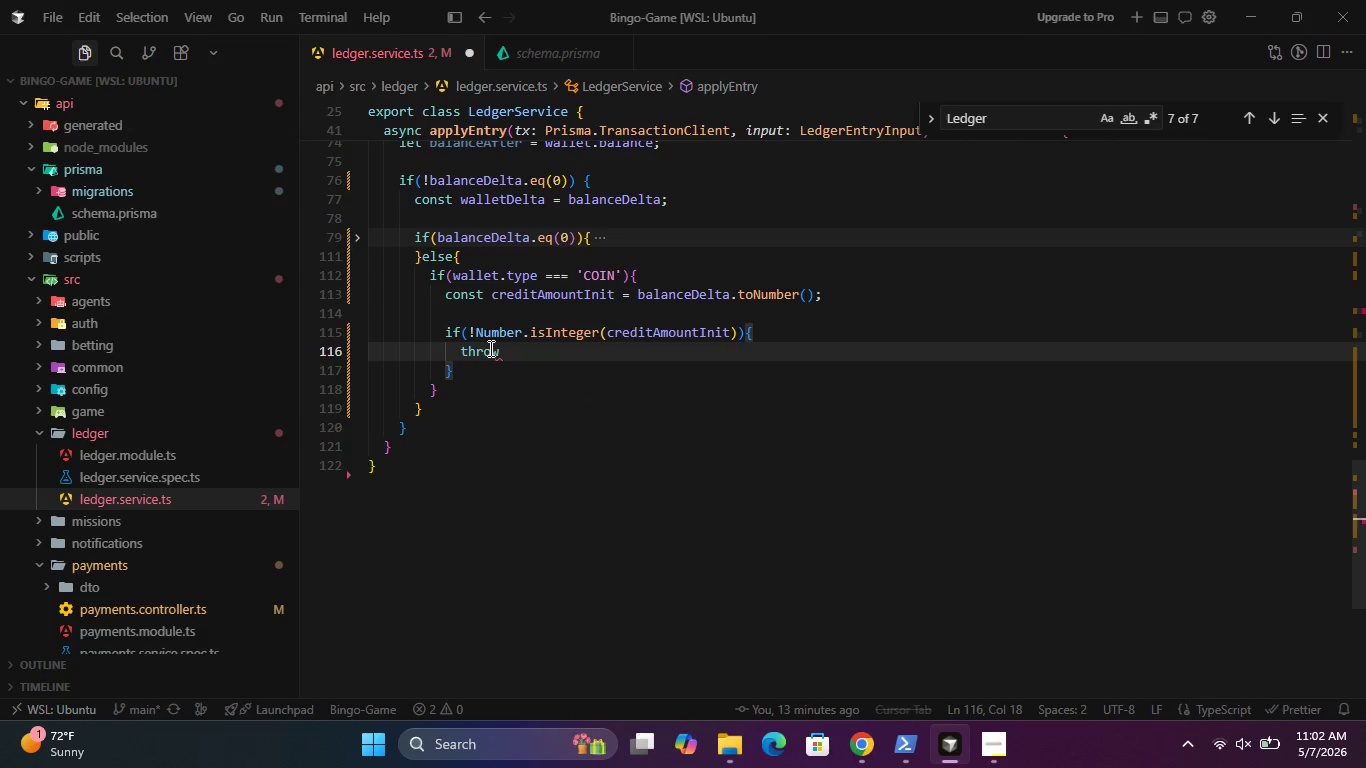 
type( ne)
 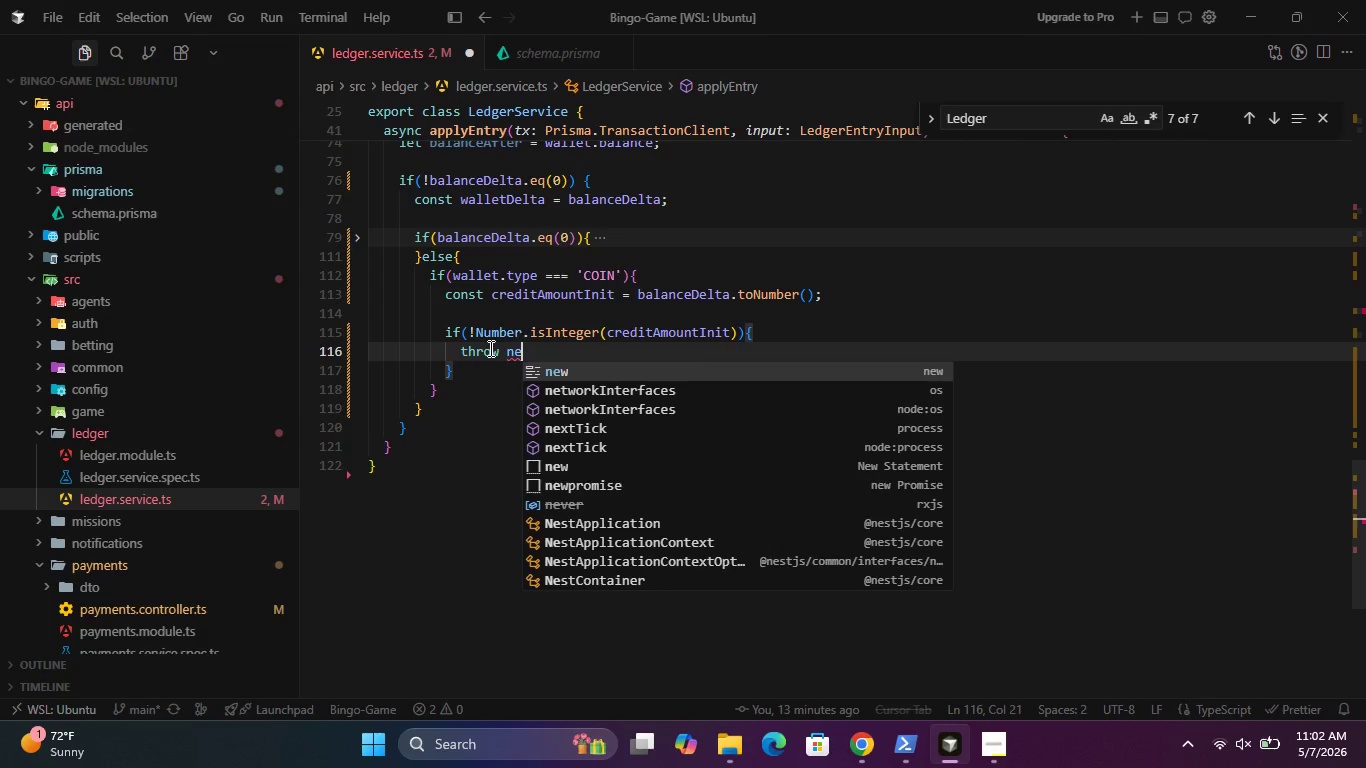 
type(w BadRe)
 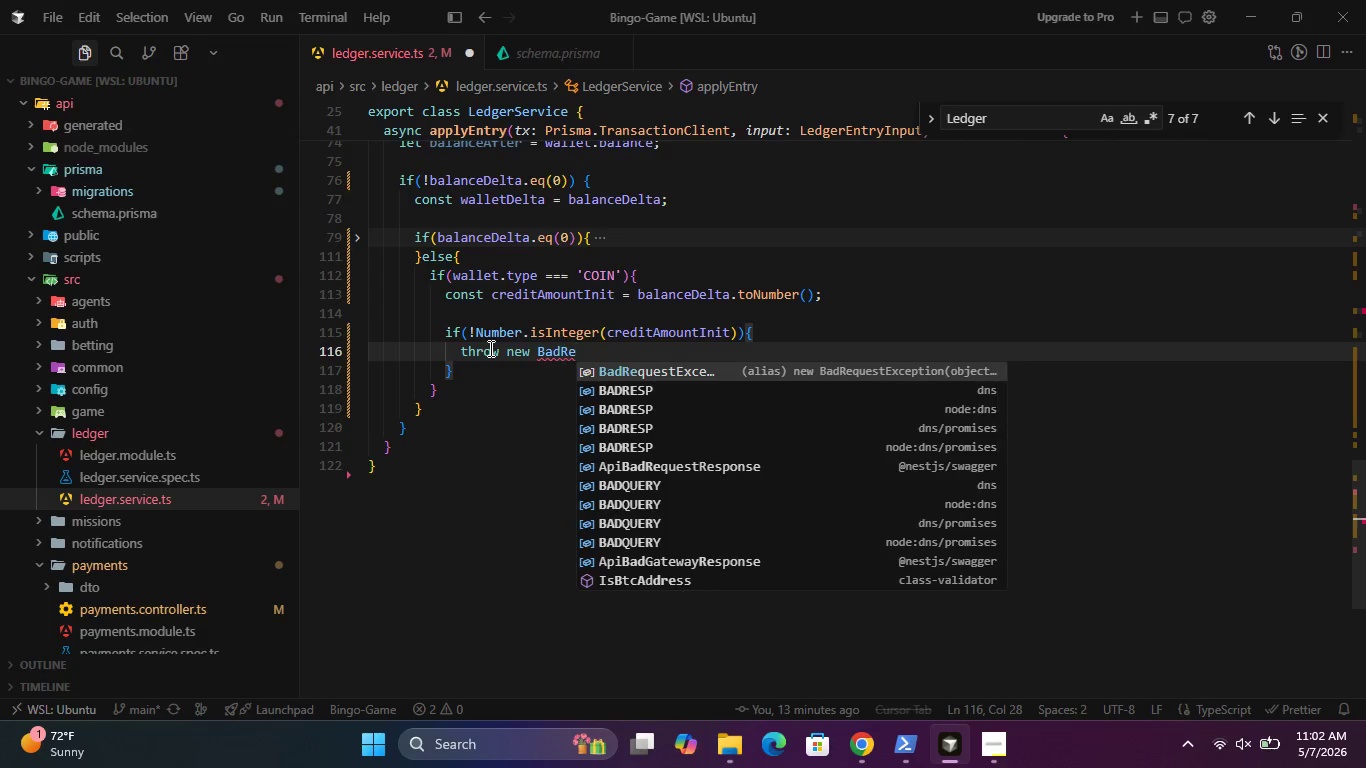 
type(questException)
 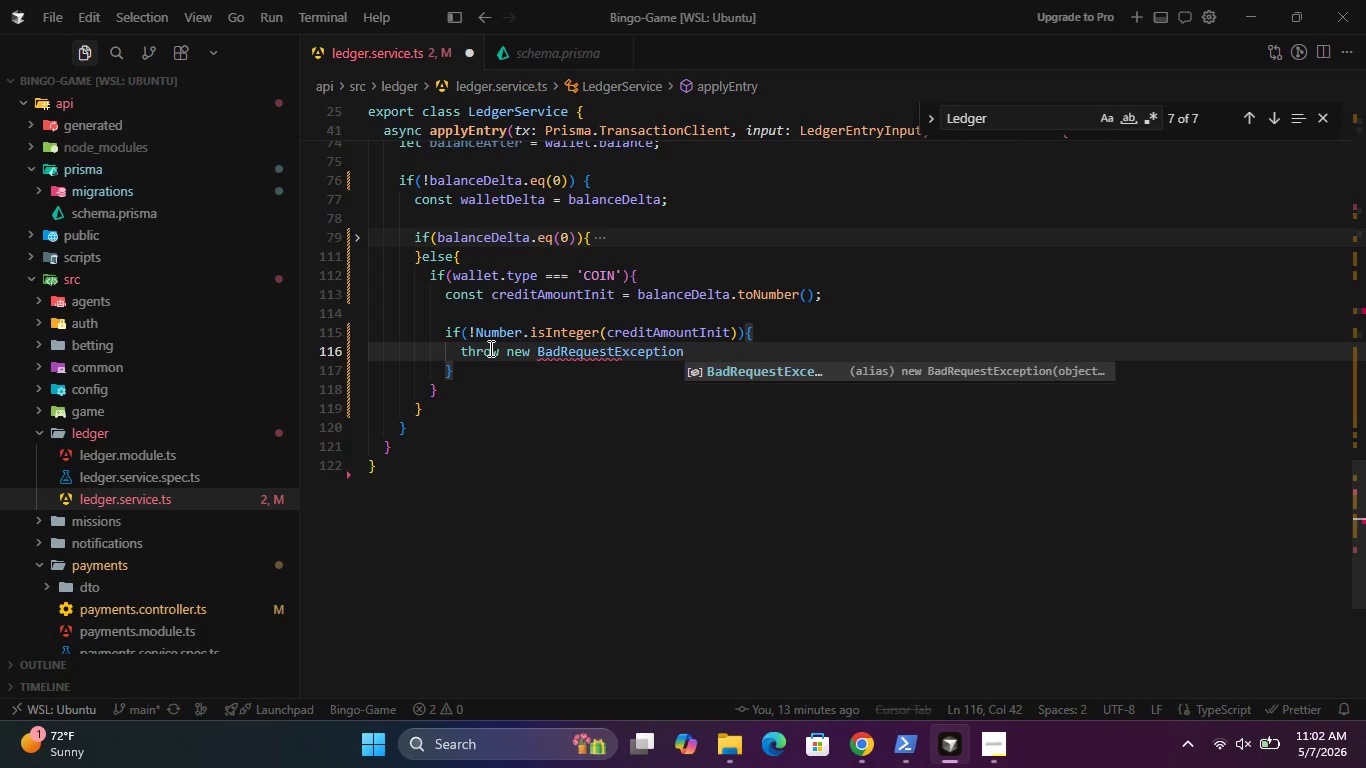 
key(Enter)
 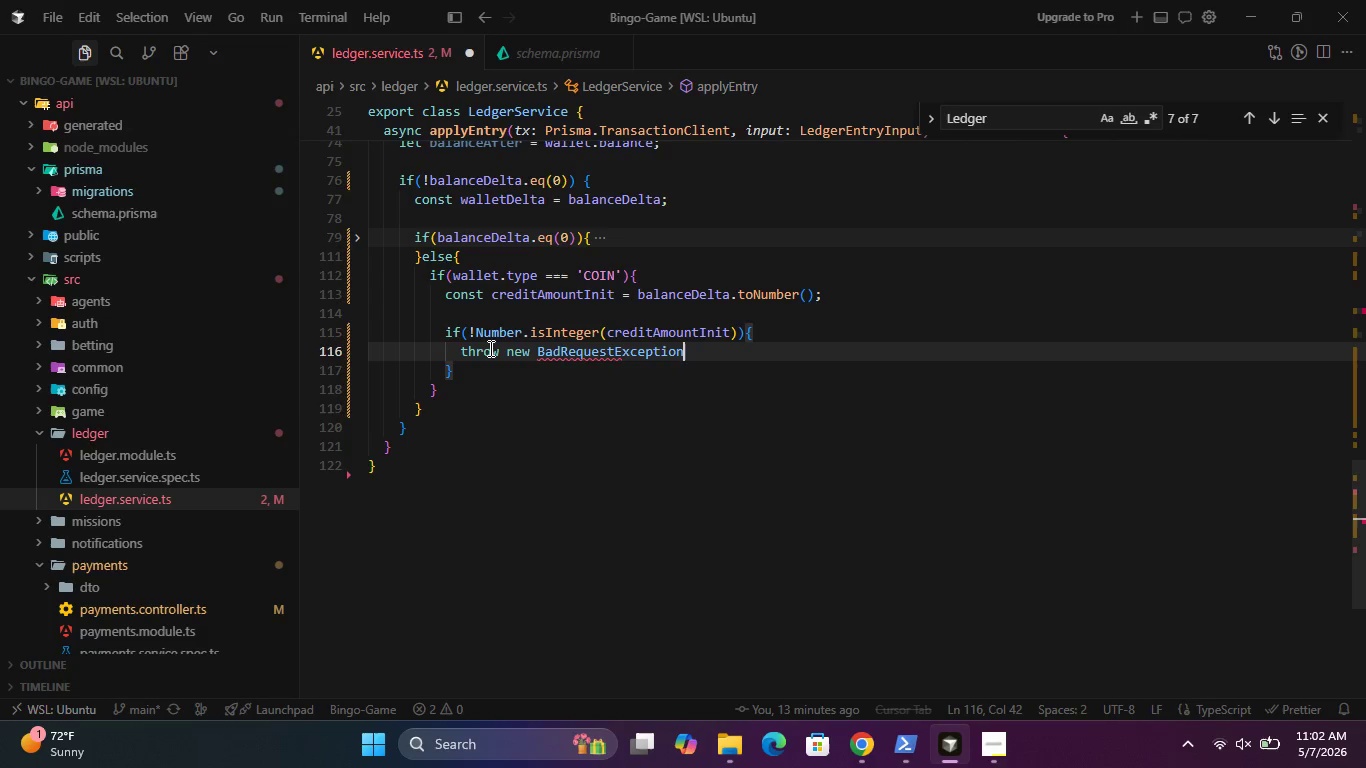 
type(('Coin wallet credits must be whole number)
 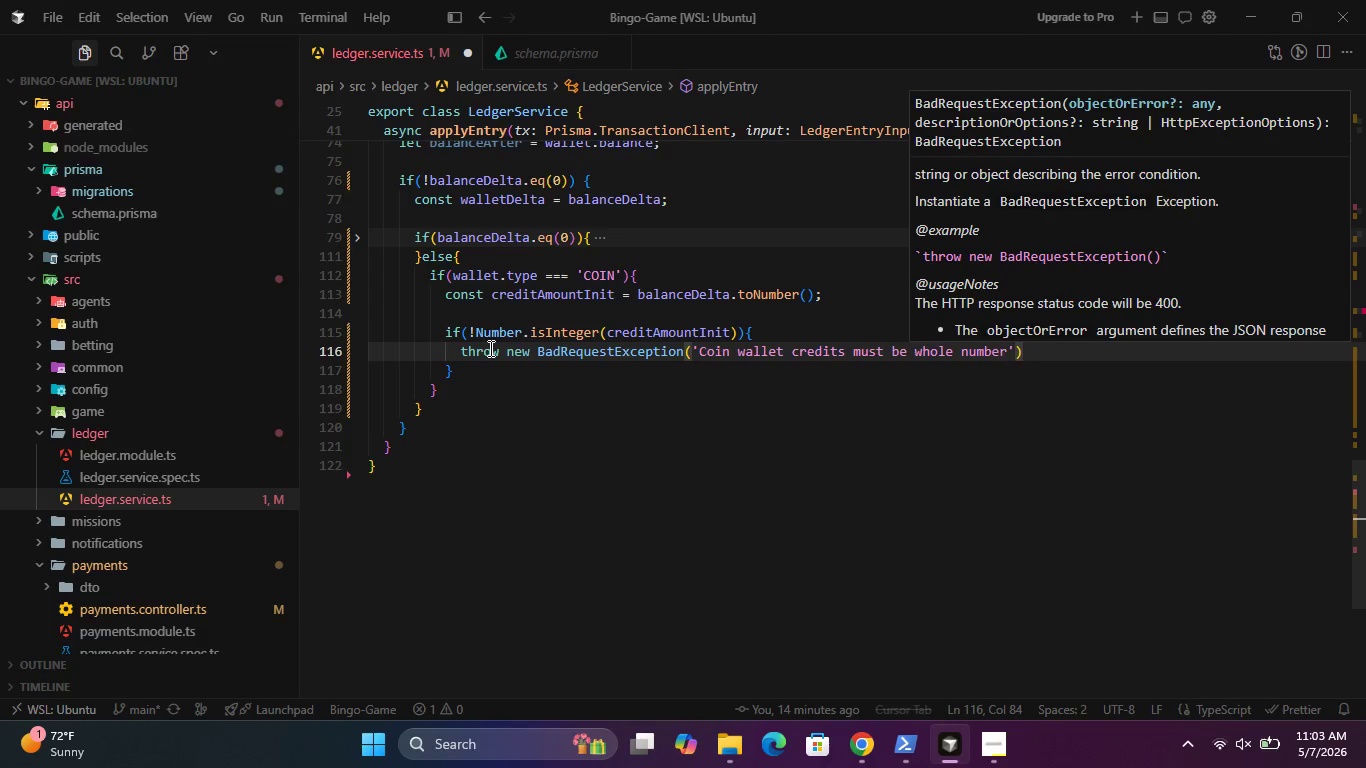 
left_click([1033, 353])
 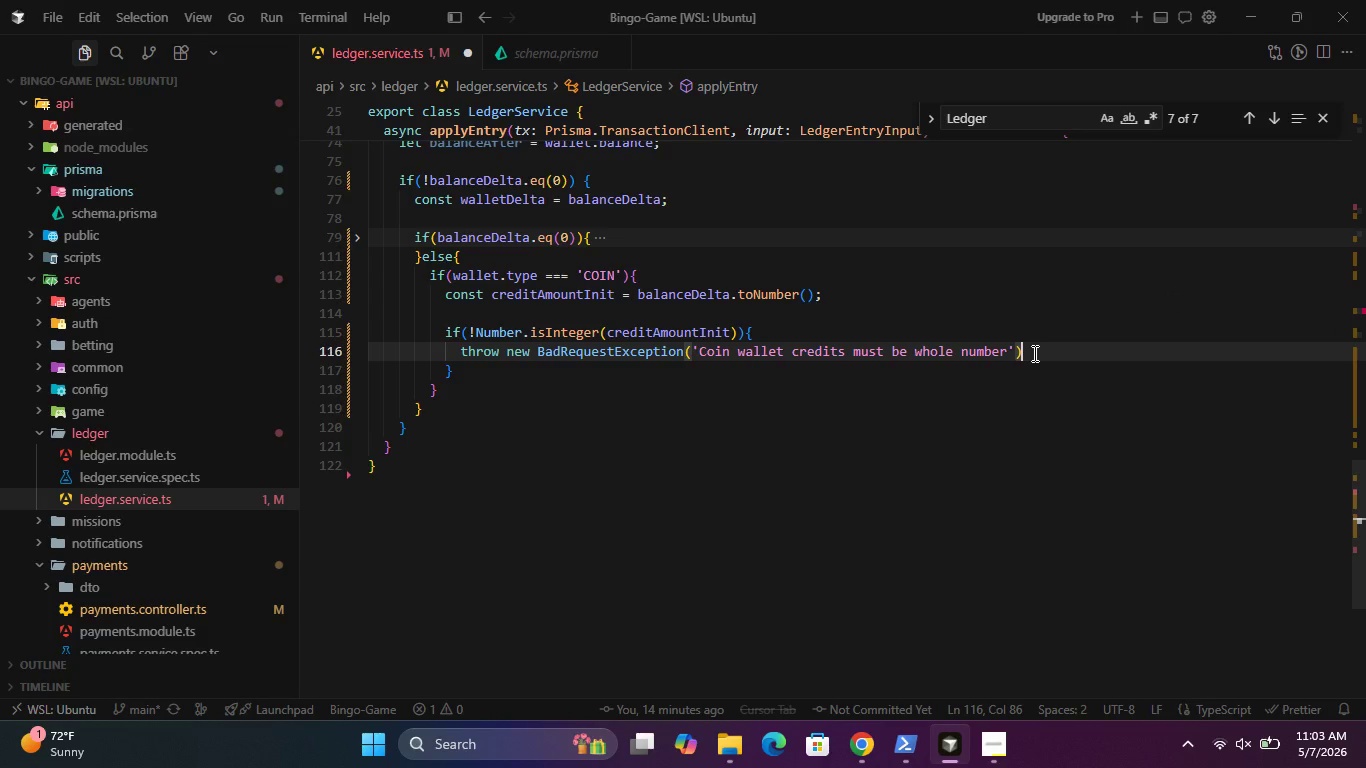 
key(Semicolon)
 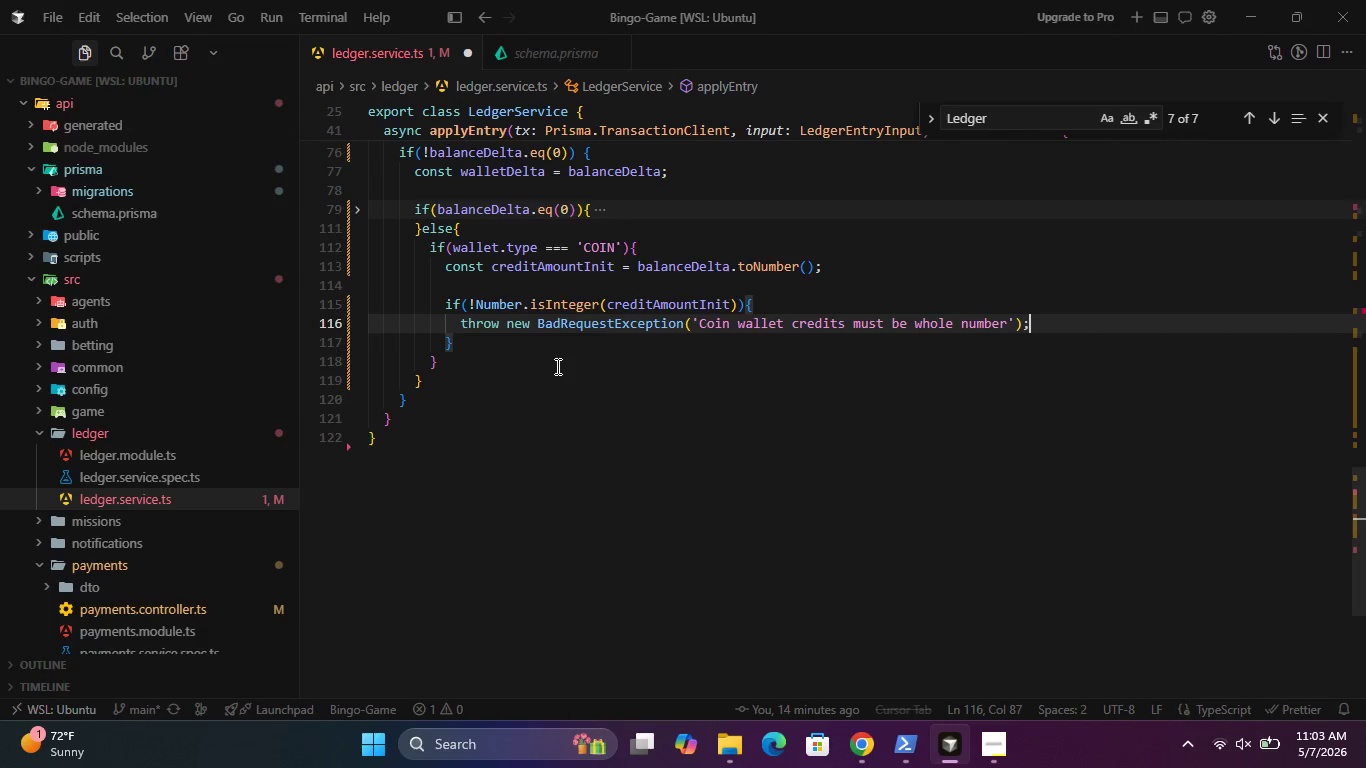 
right_click([498, 394])
 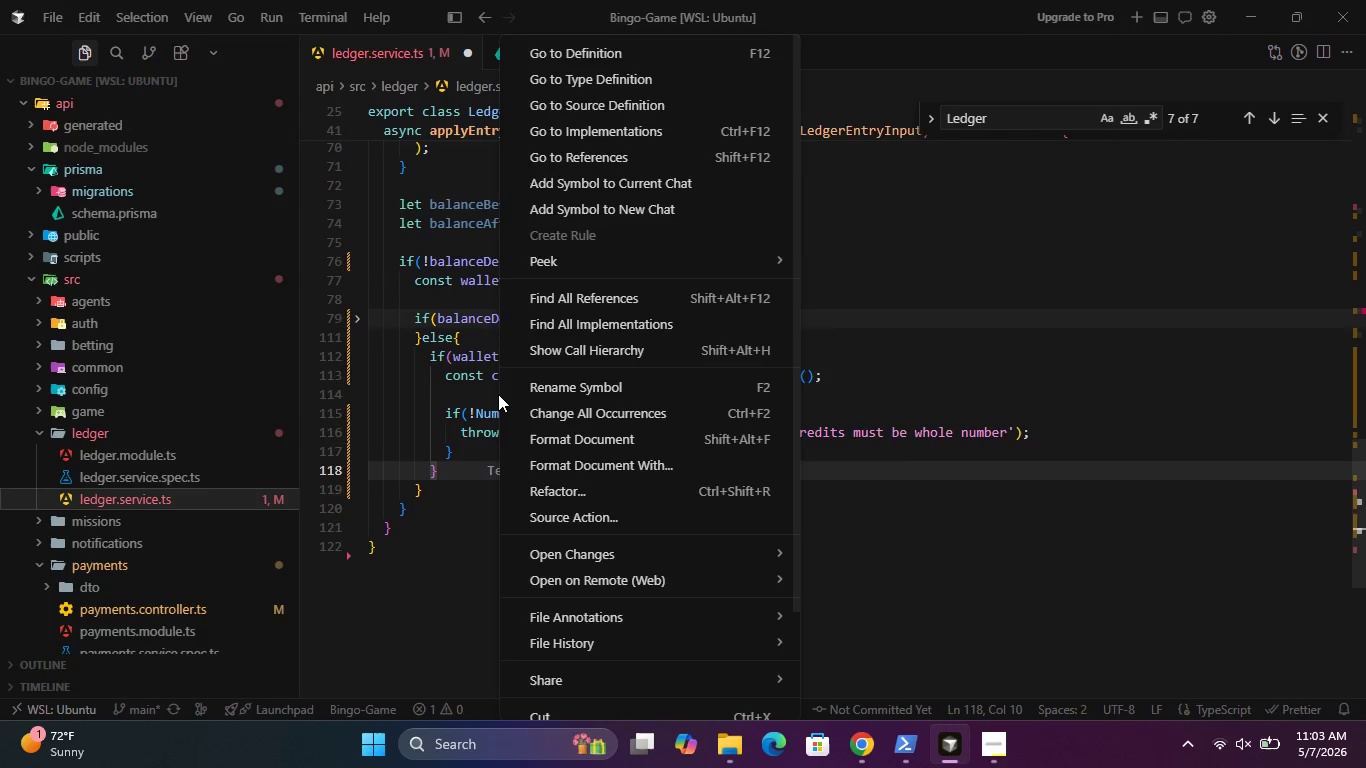 
left_click([461, 390])
 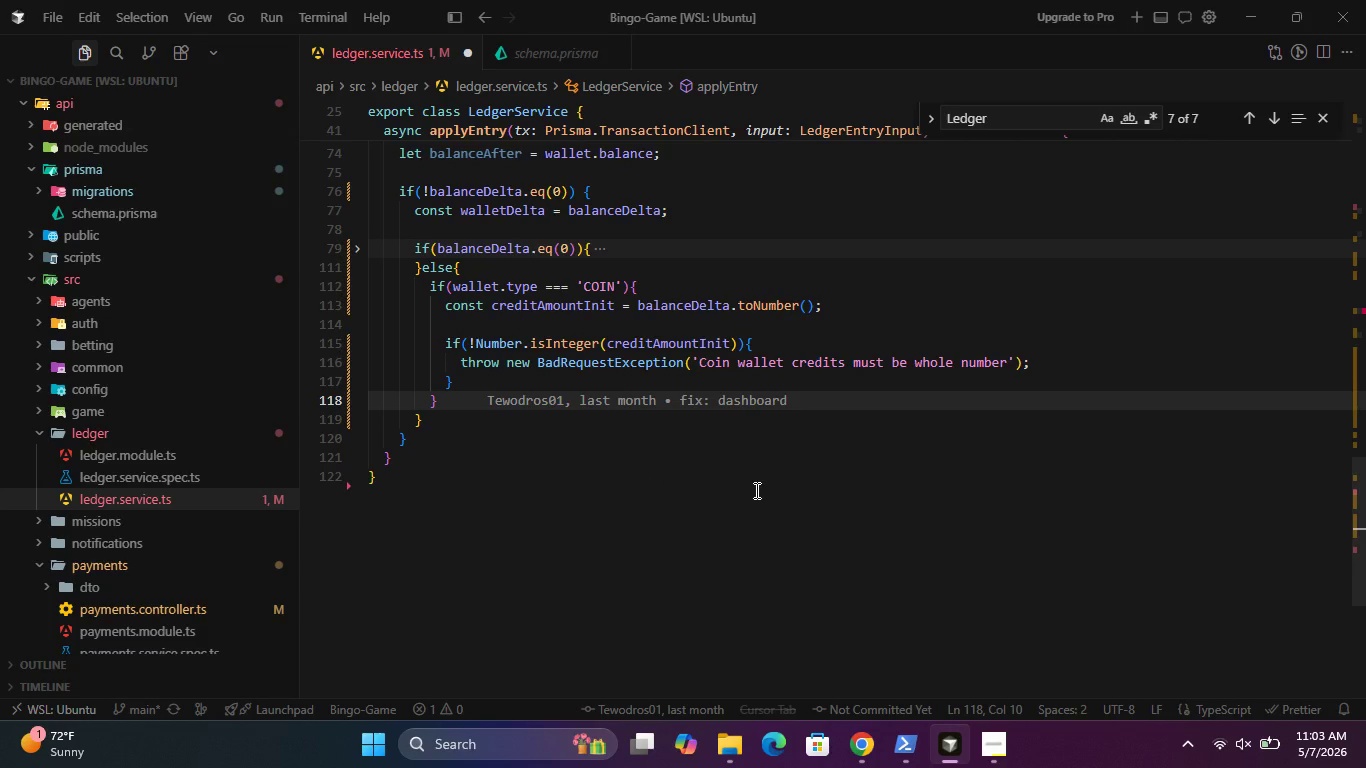 
left_click_drag(start_coordinate=[491, 389], to_coordinate=[455, 416])
 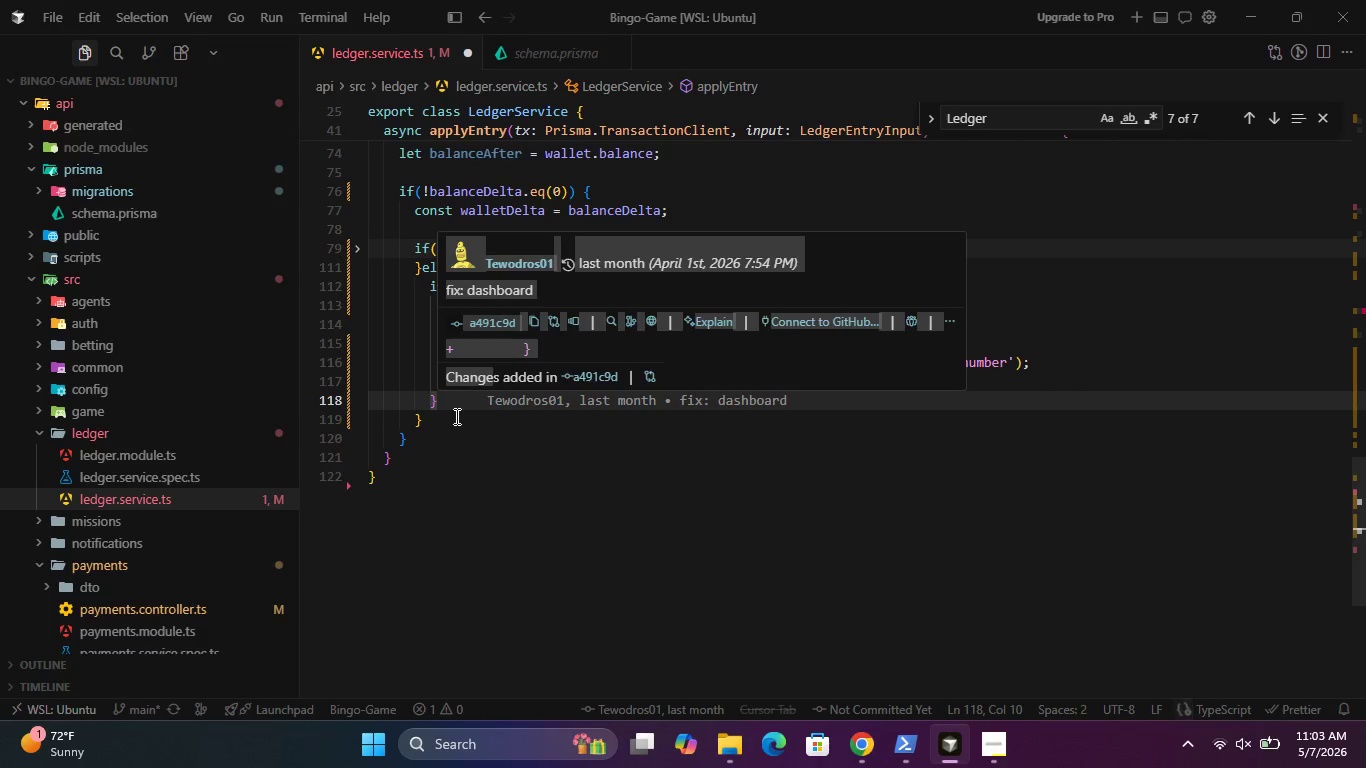 
left_click_drag(start_coordinate=[455, 416], to_coordinate=[456, 391])
 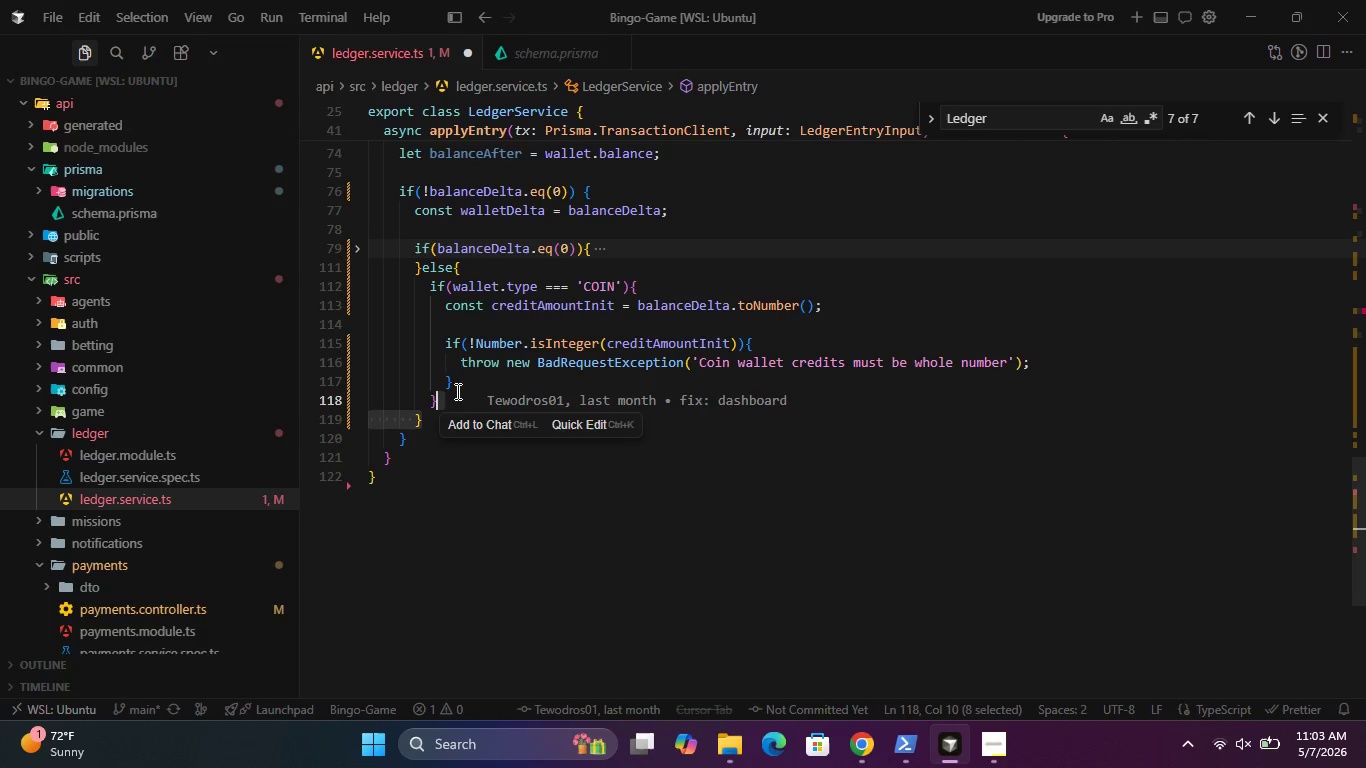 
left_click([456, 391])
 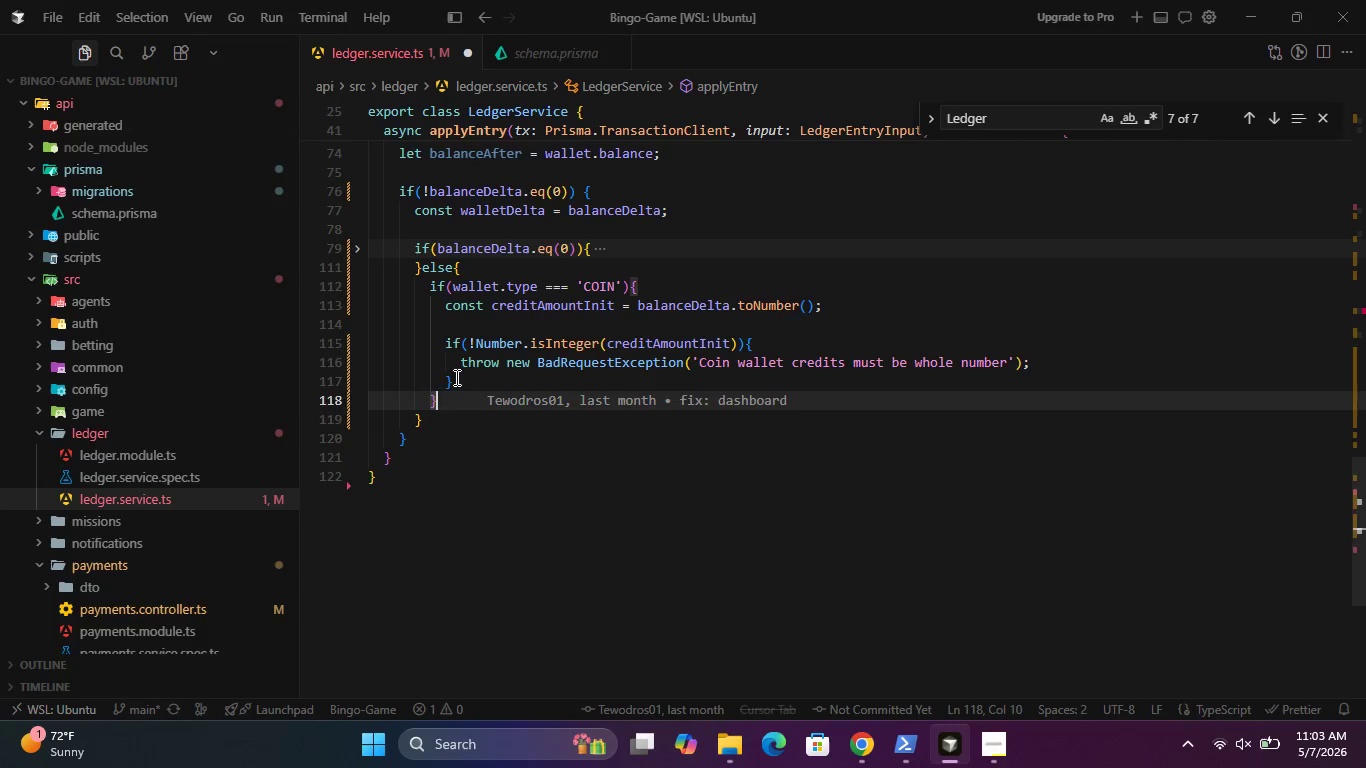 
left_click([455, 377])
 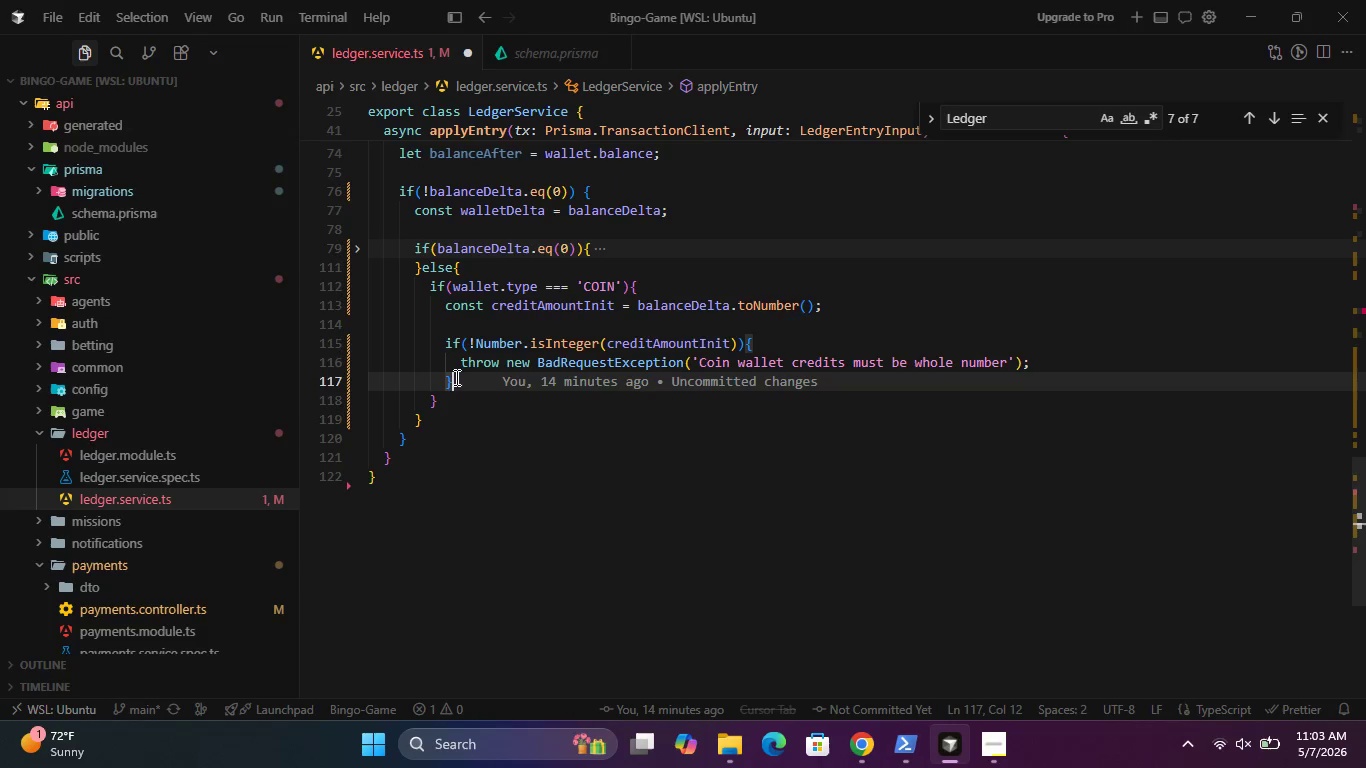 
key(ArrowLeft)
 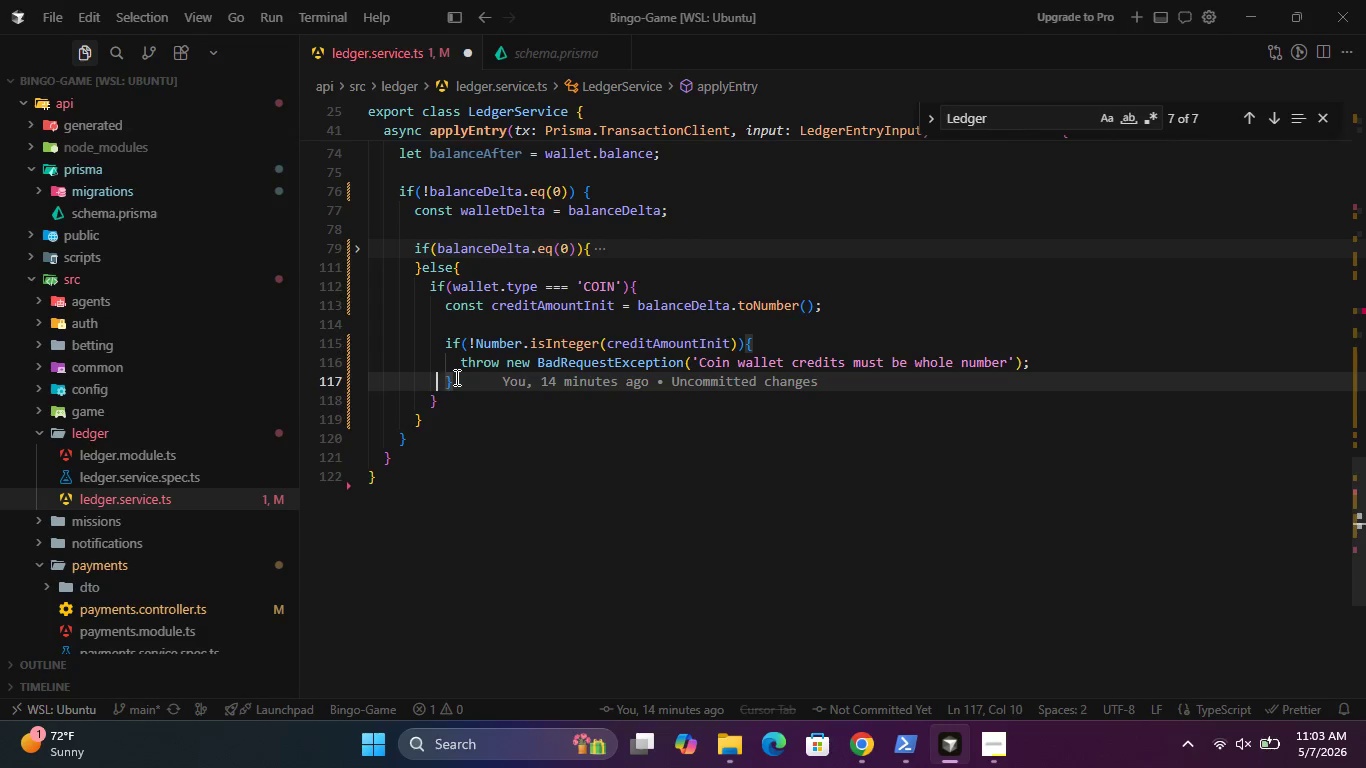 
key(ArrowLeft)
 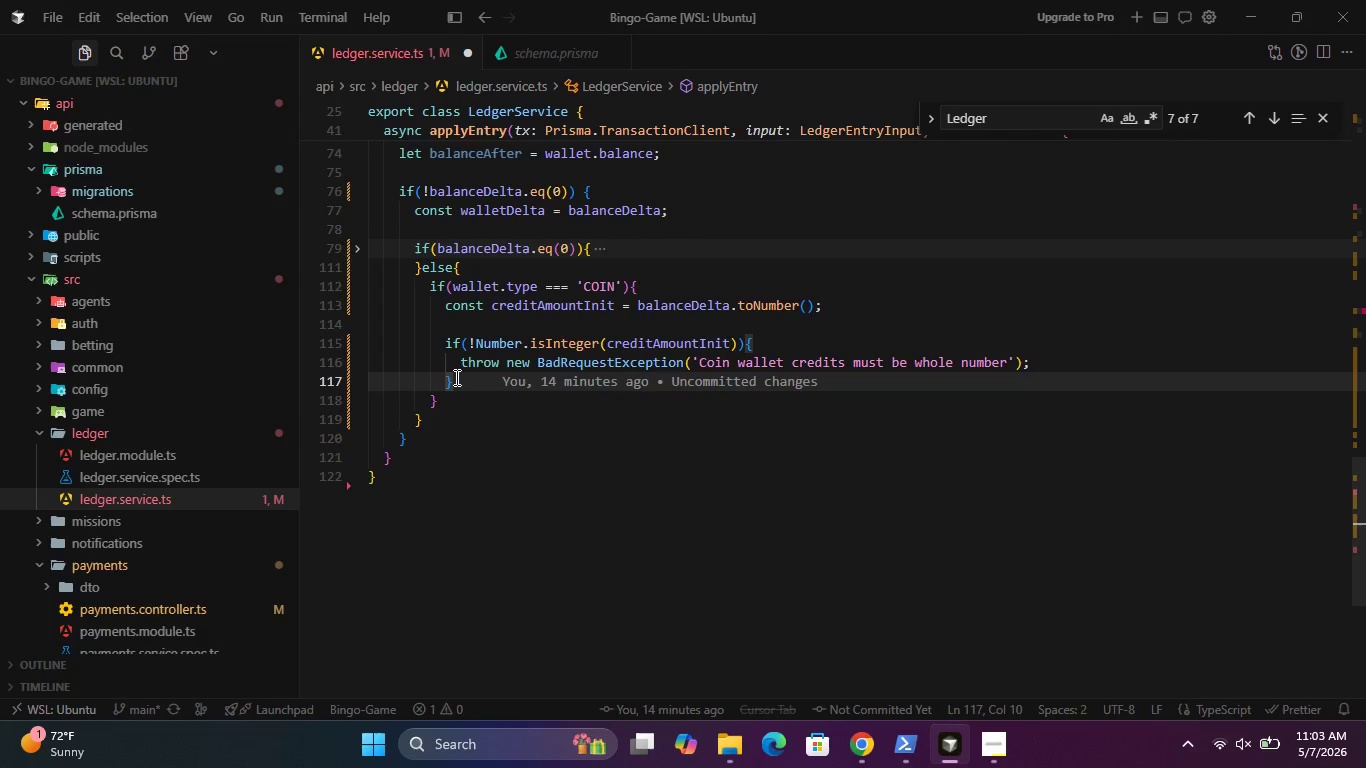 
key(A)
 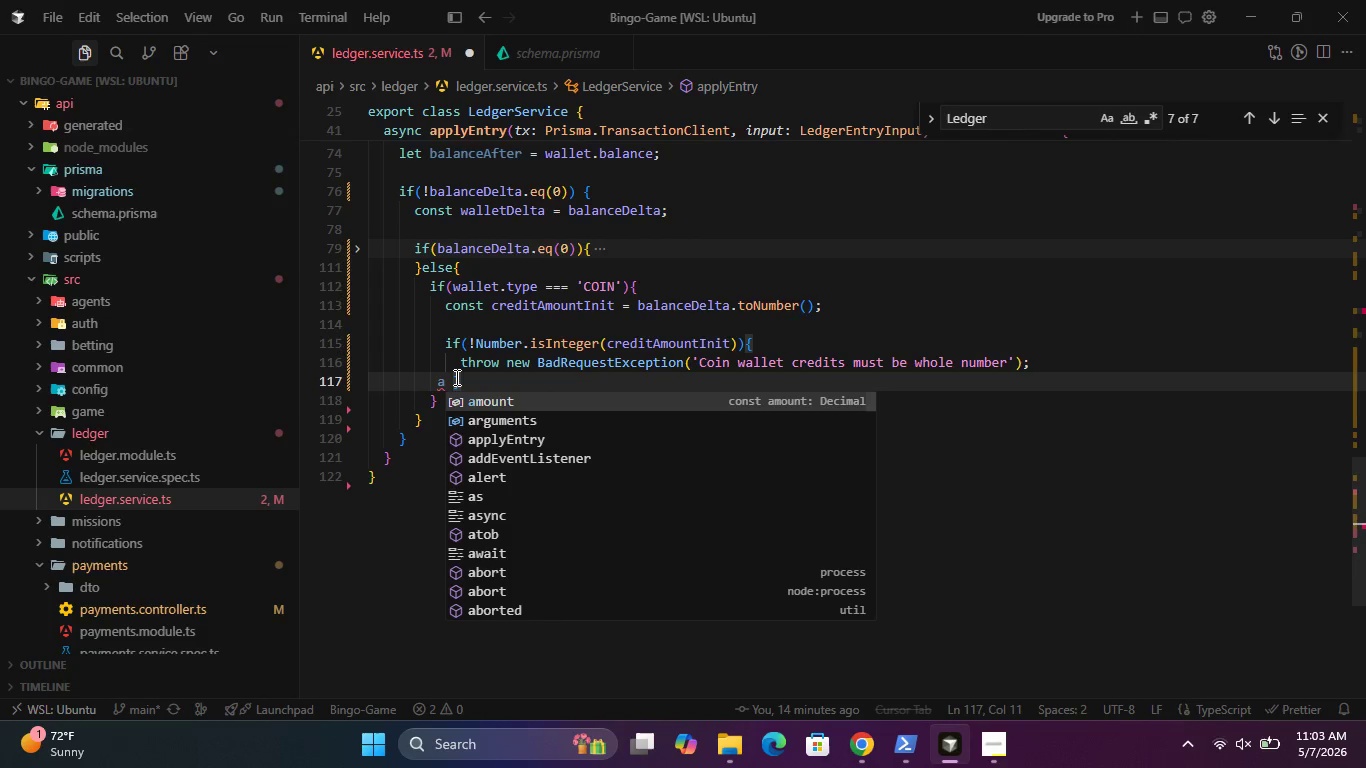 
key(Backspace)
 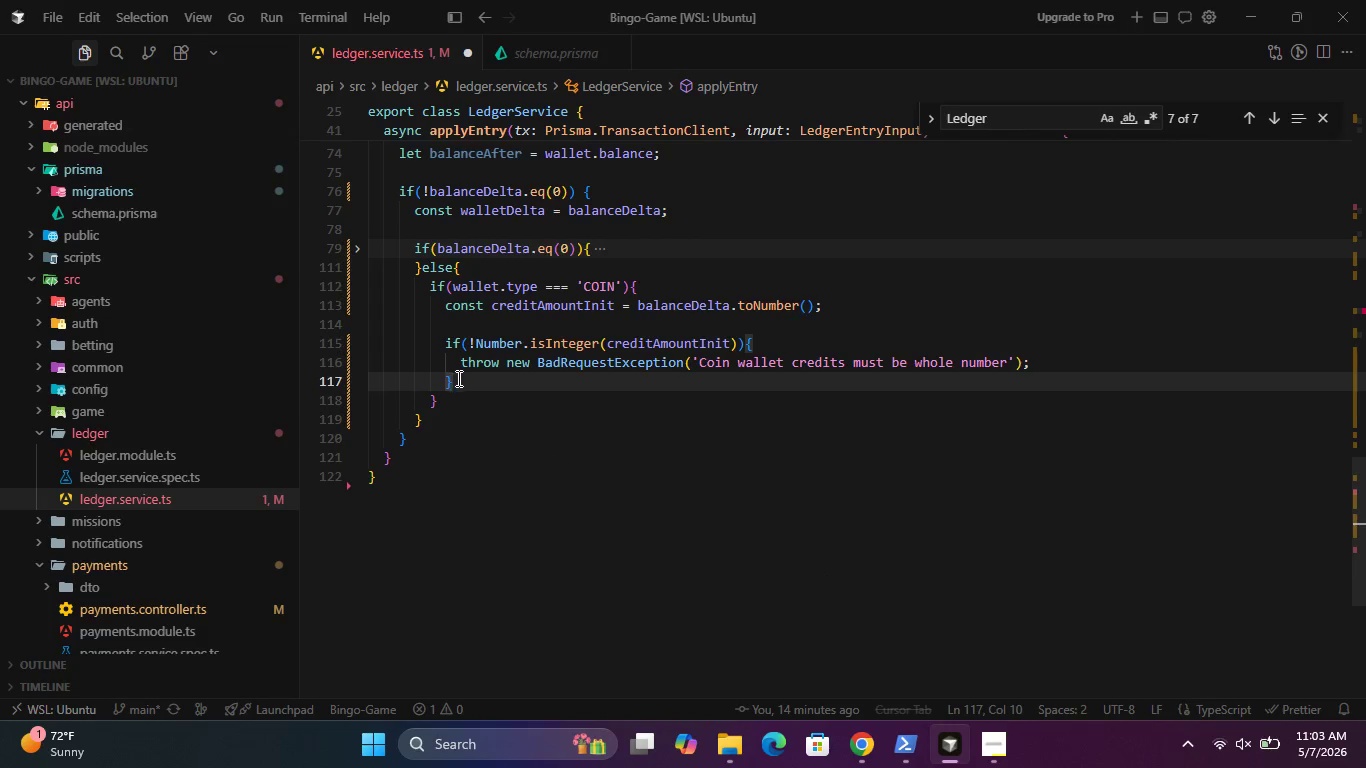 
left_click([465, 381])
 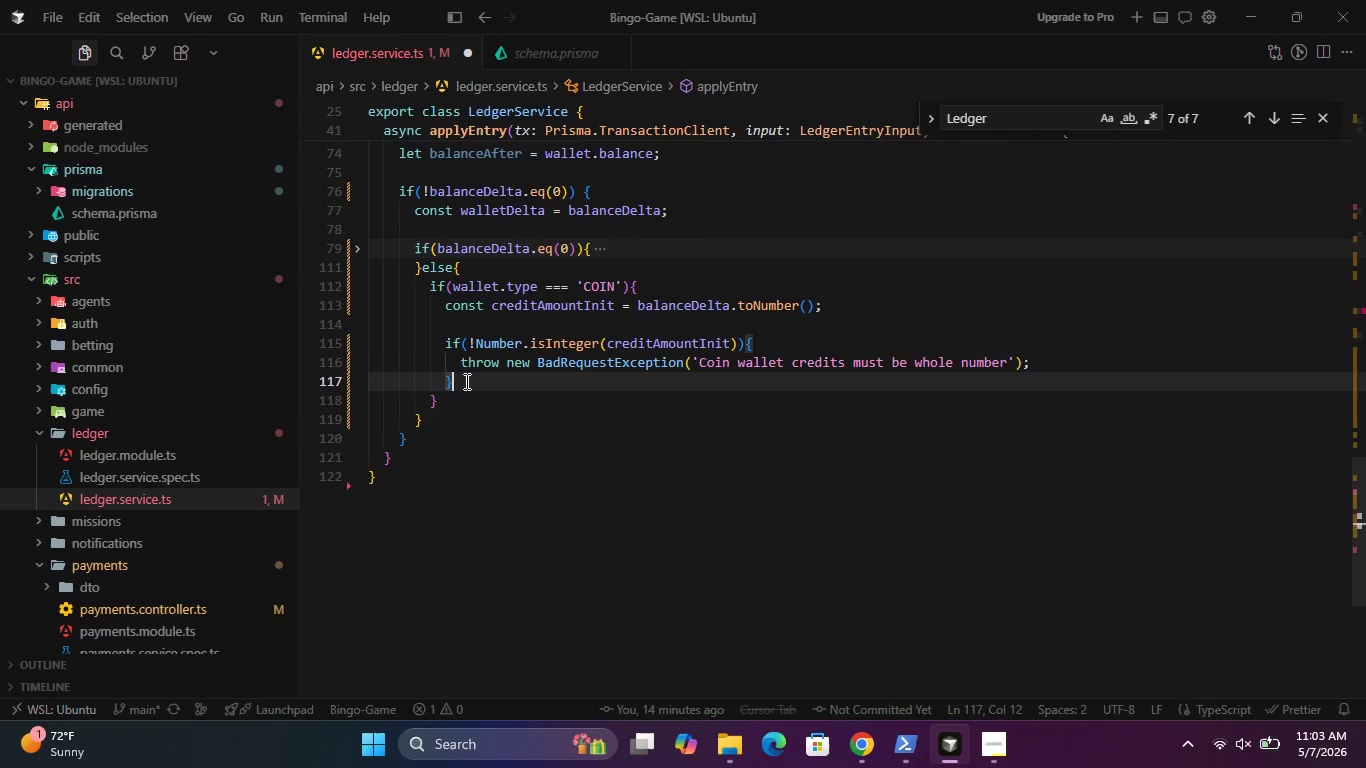 
key(Enter)
 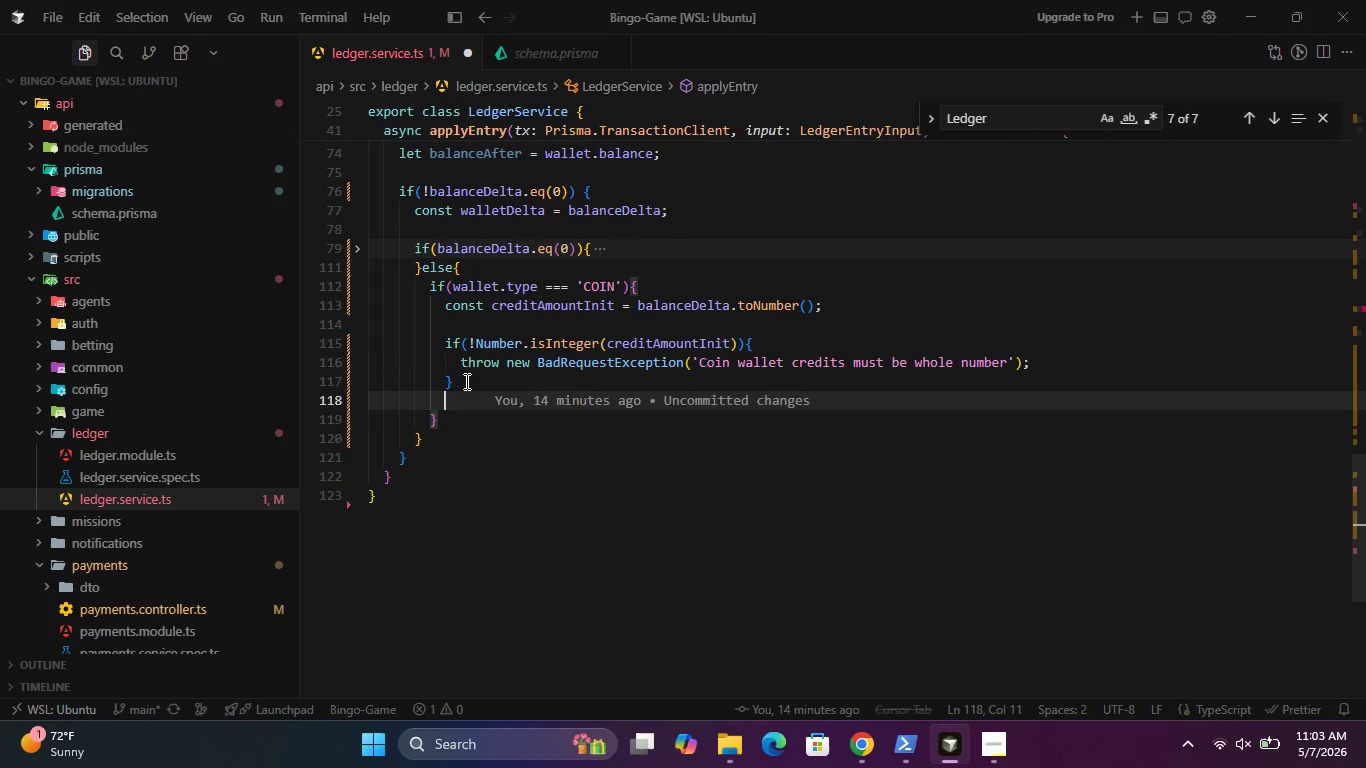 
key(Enter)
 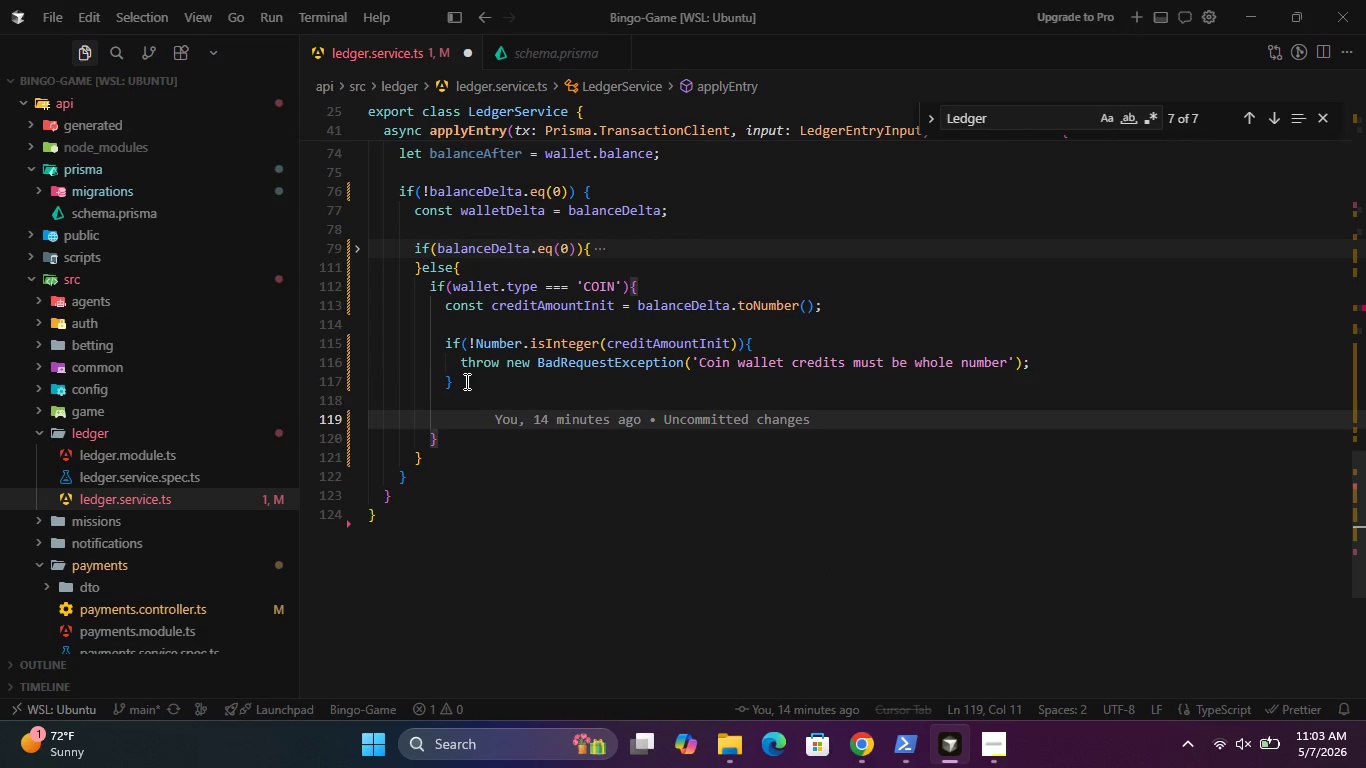 
type(awa)
 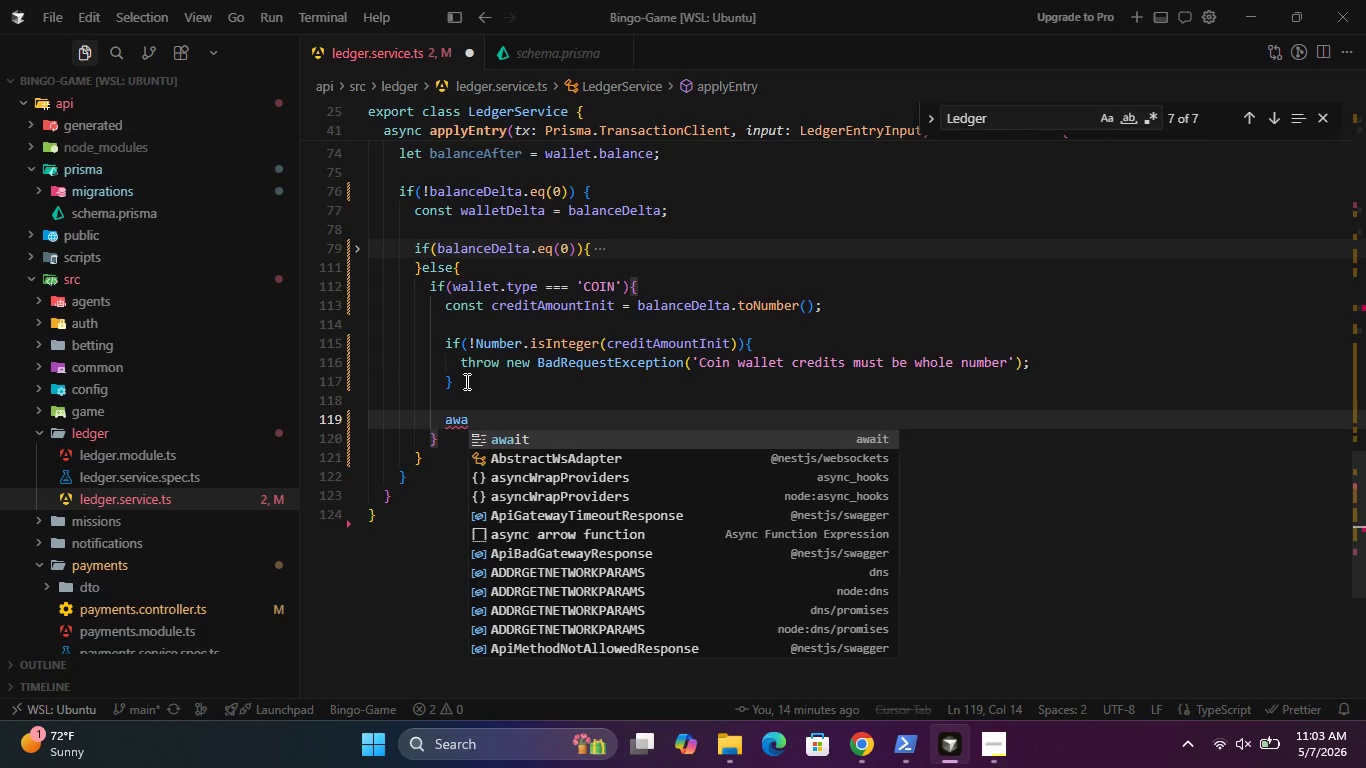 
key(Enter)
 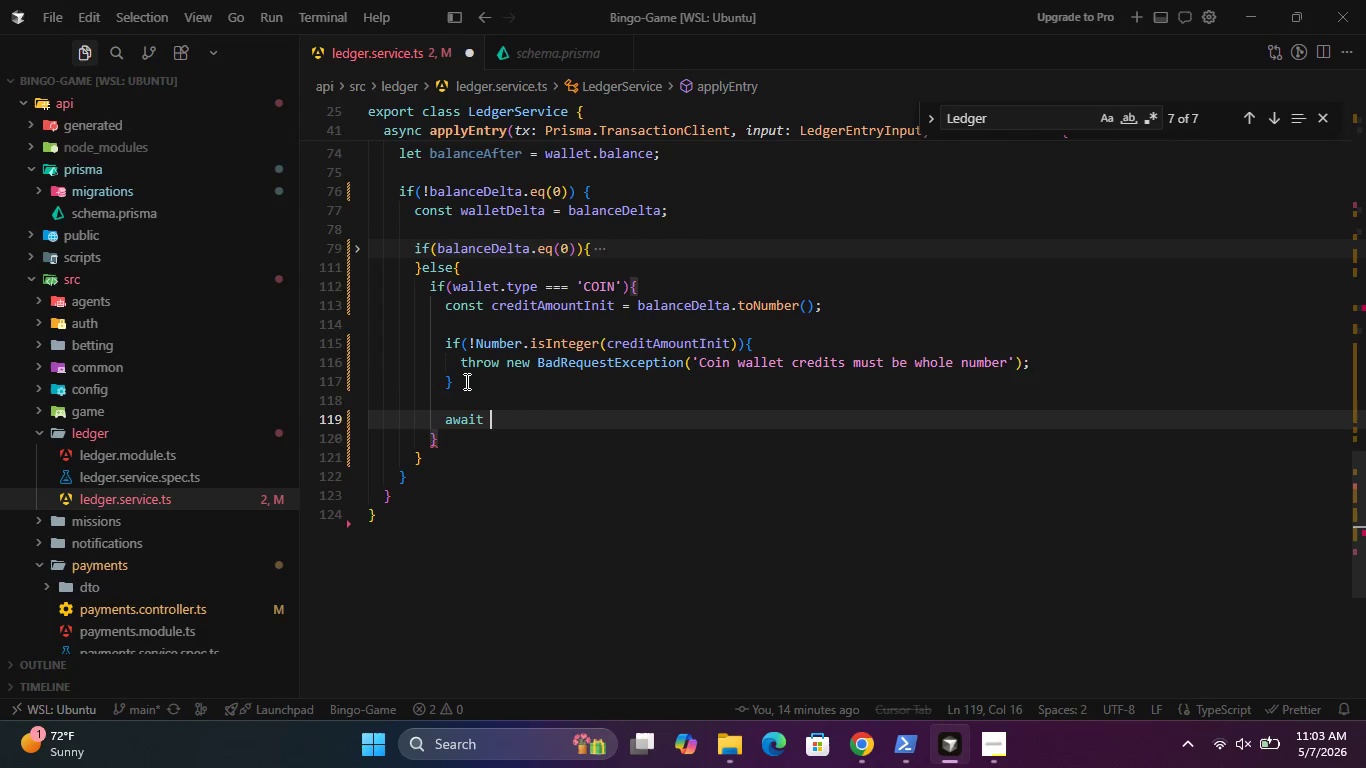 
type( tx.us)
 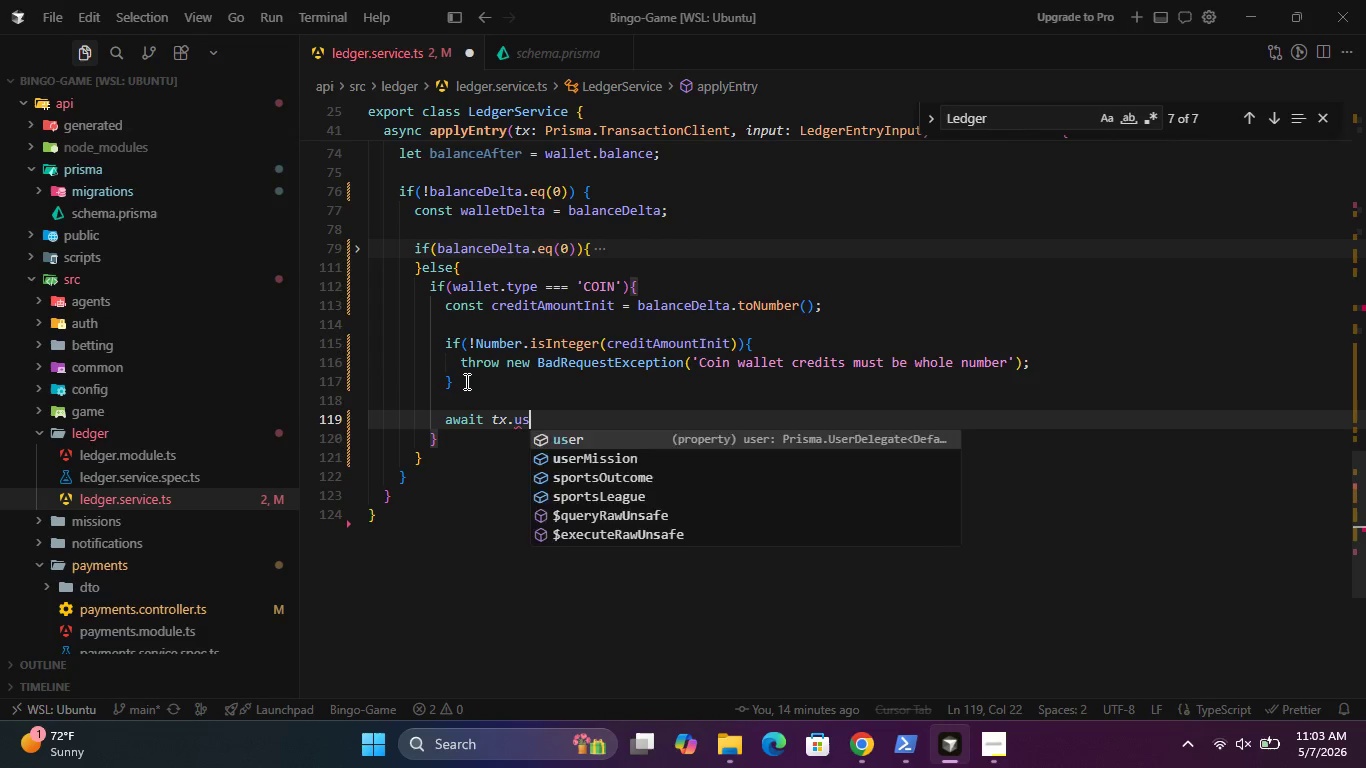 
key(Enter)
 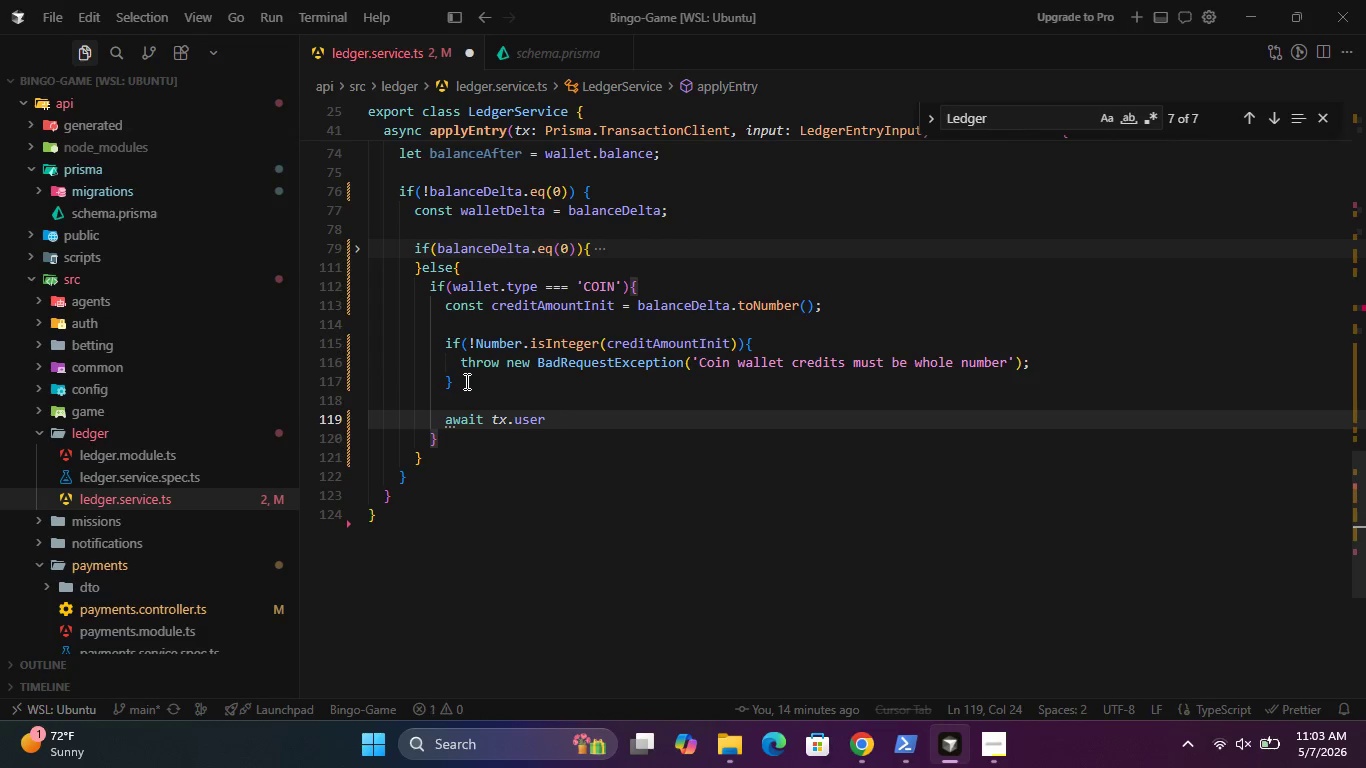 
type(.up)
 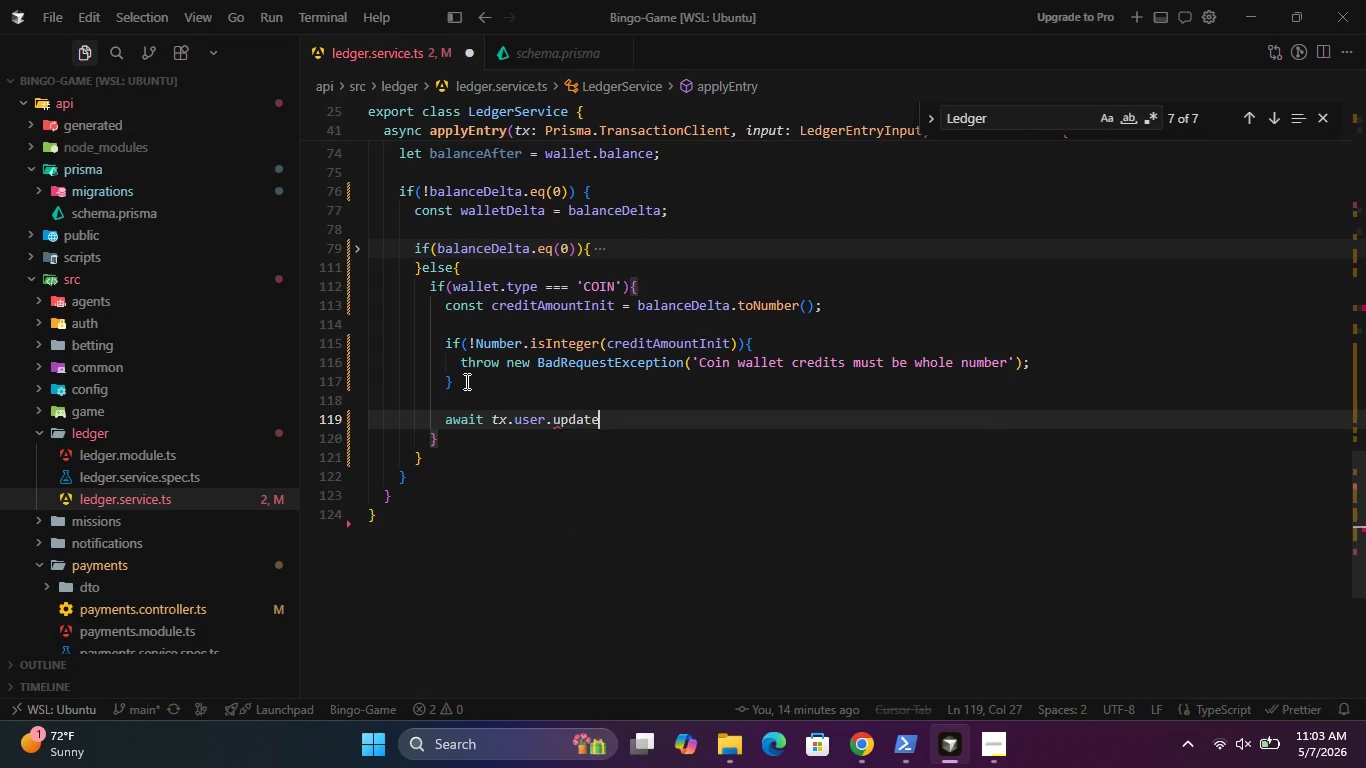 
key(Enter)
 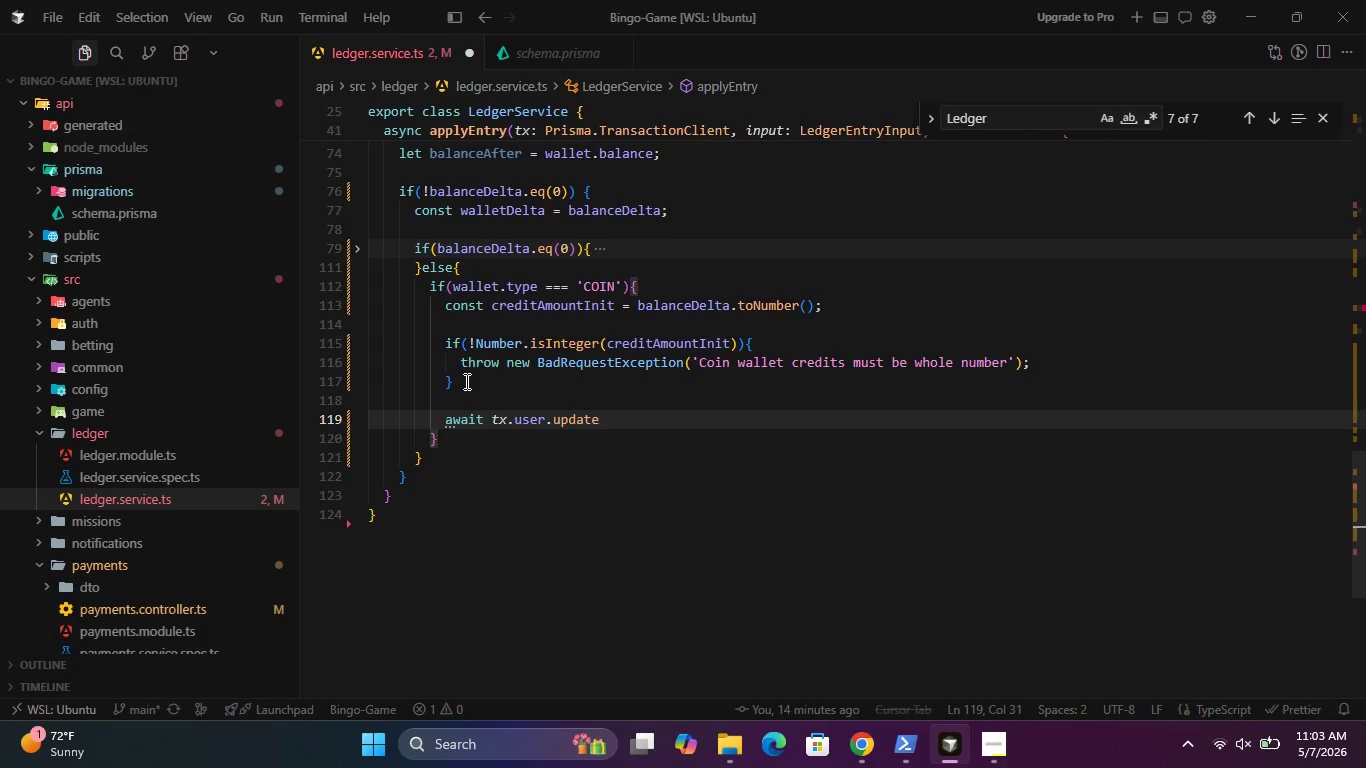 
key(Shift+9)
 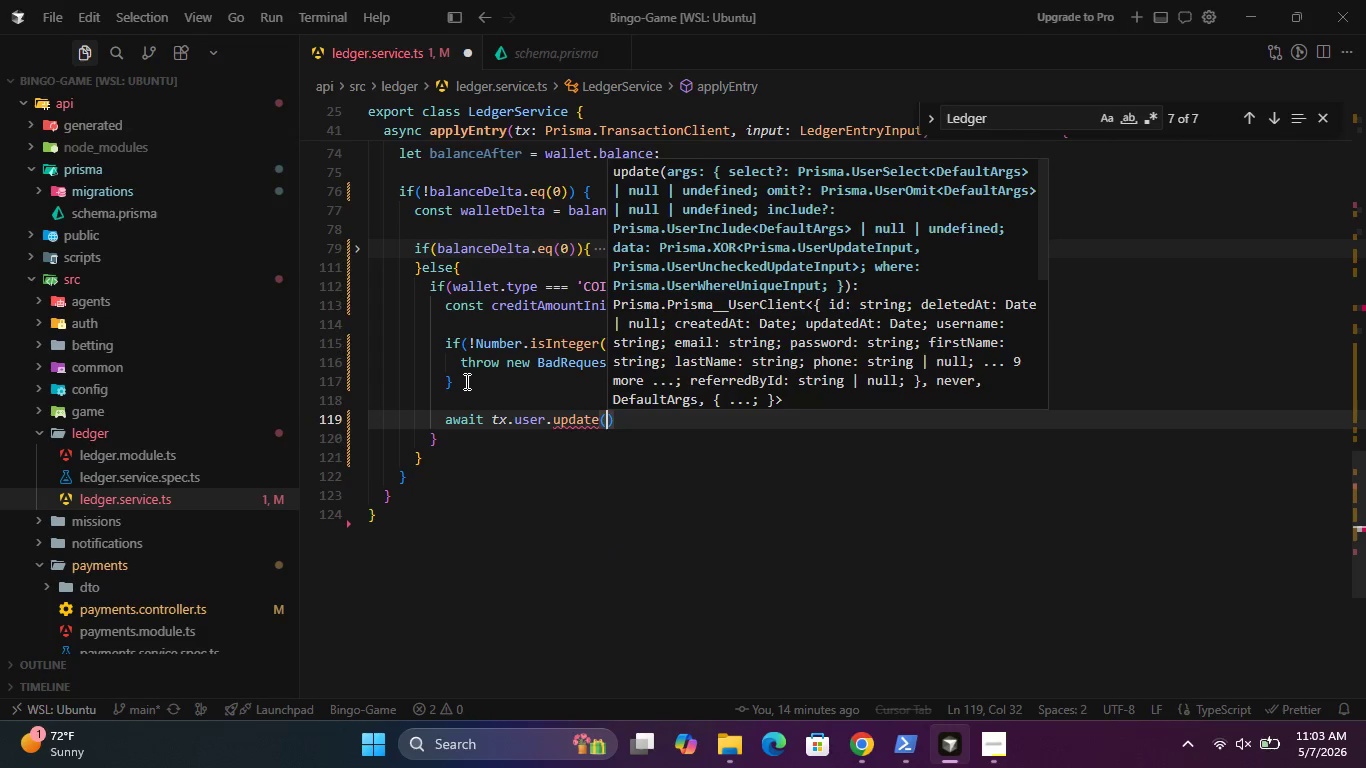 
key(Shift+ShiftRight)
 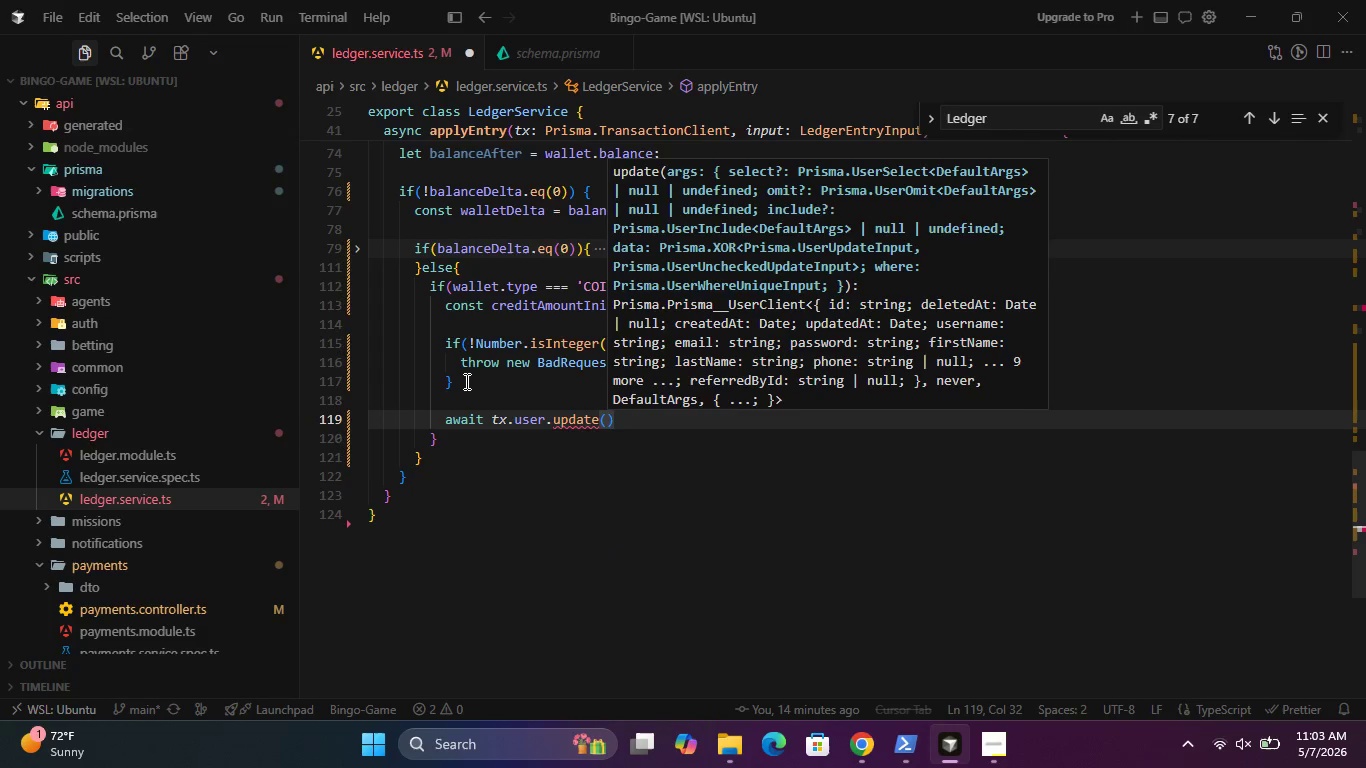 
key(Shift+BracketLeft)
 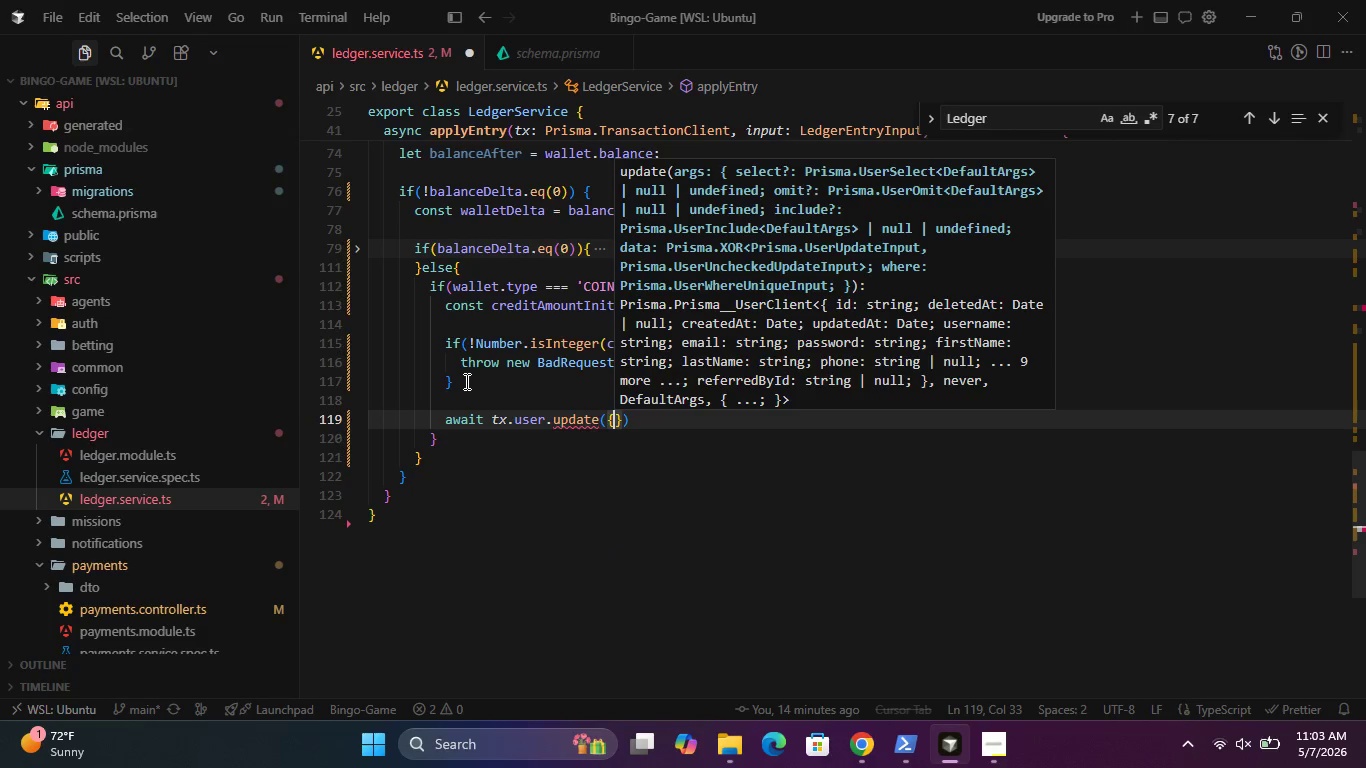 
key(Enter)
 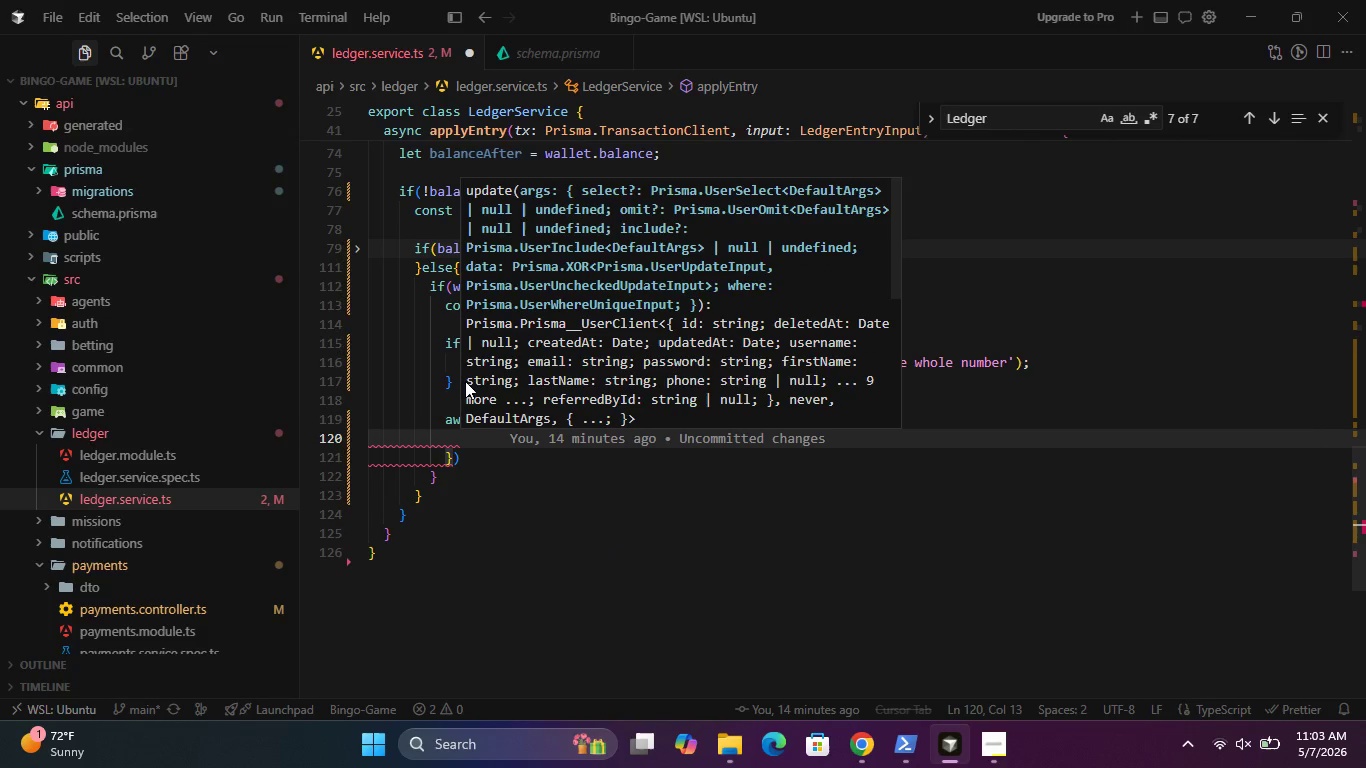 
type(whe)
 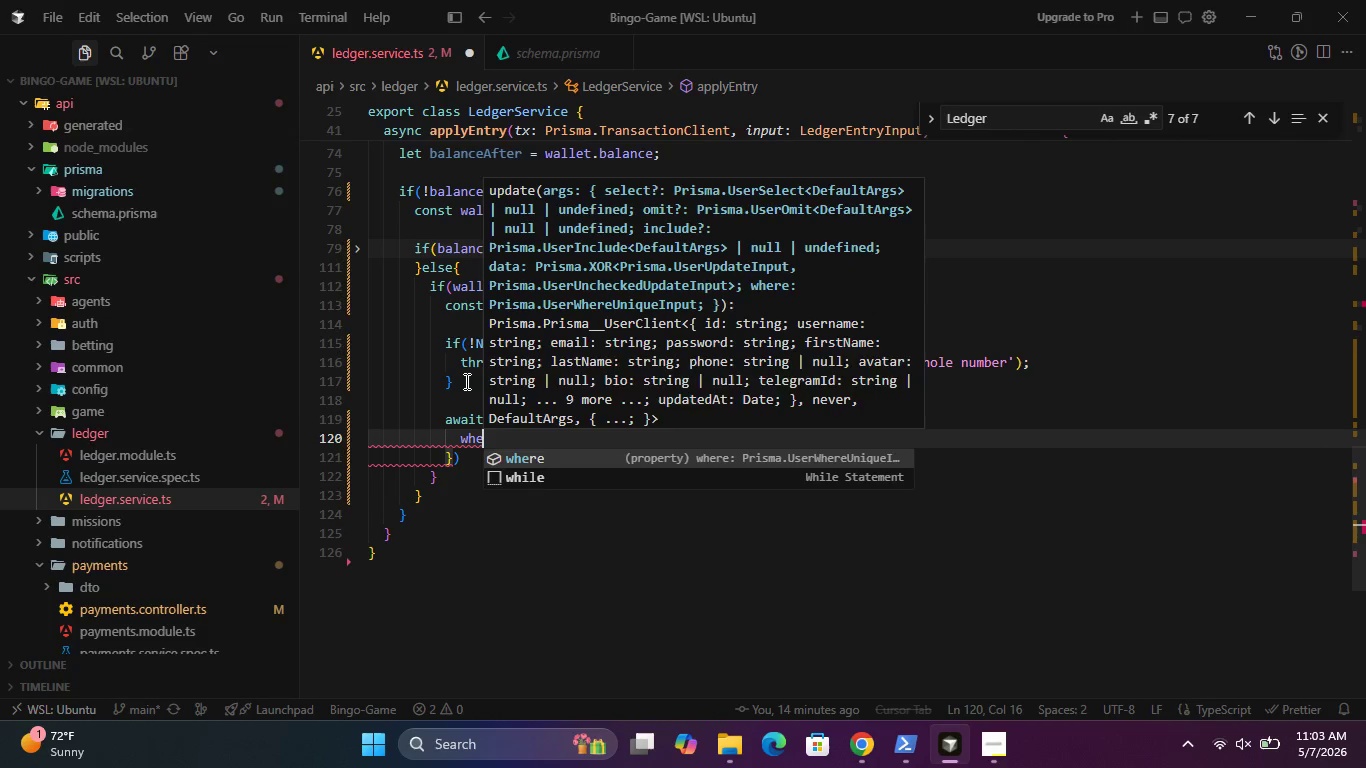 
key(Enter)
 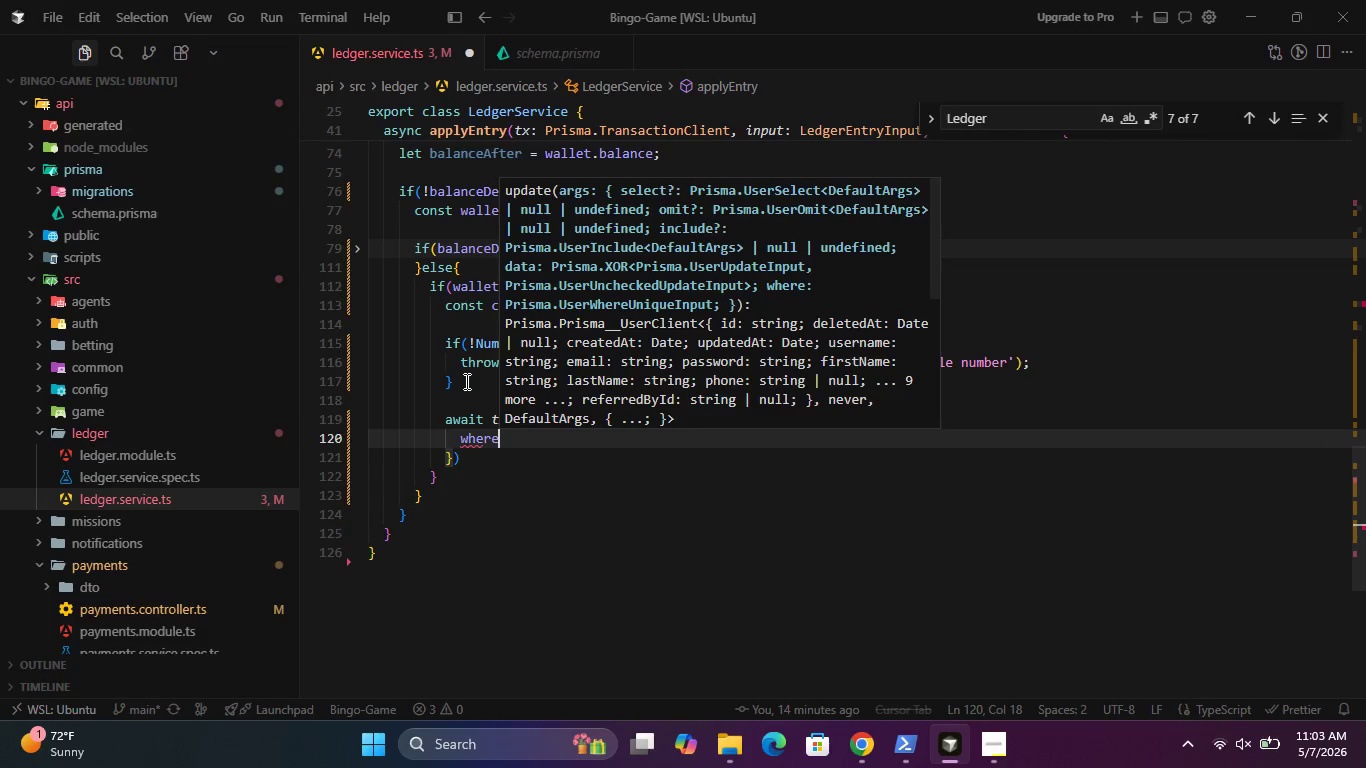 
type(: { id: inpu)
 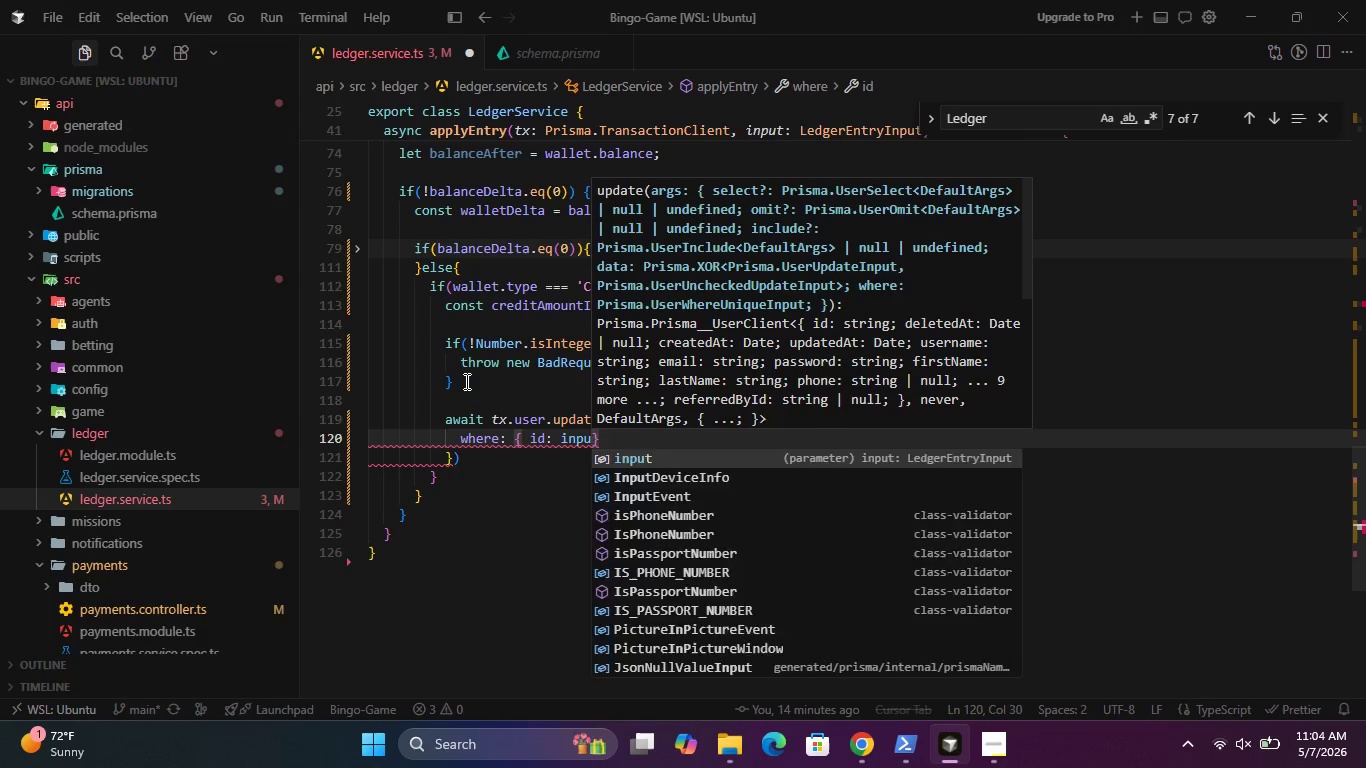 
 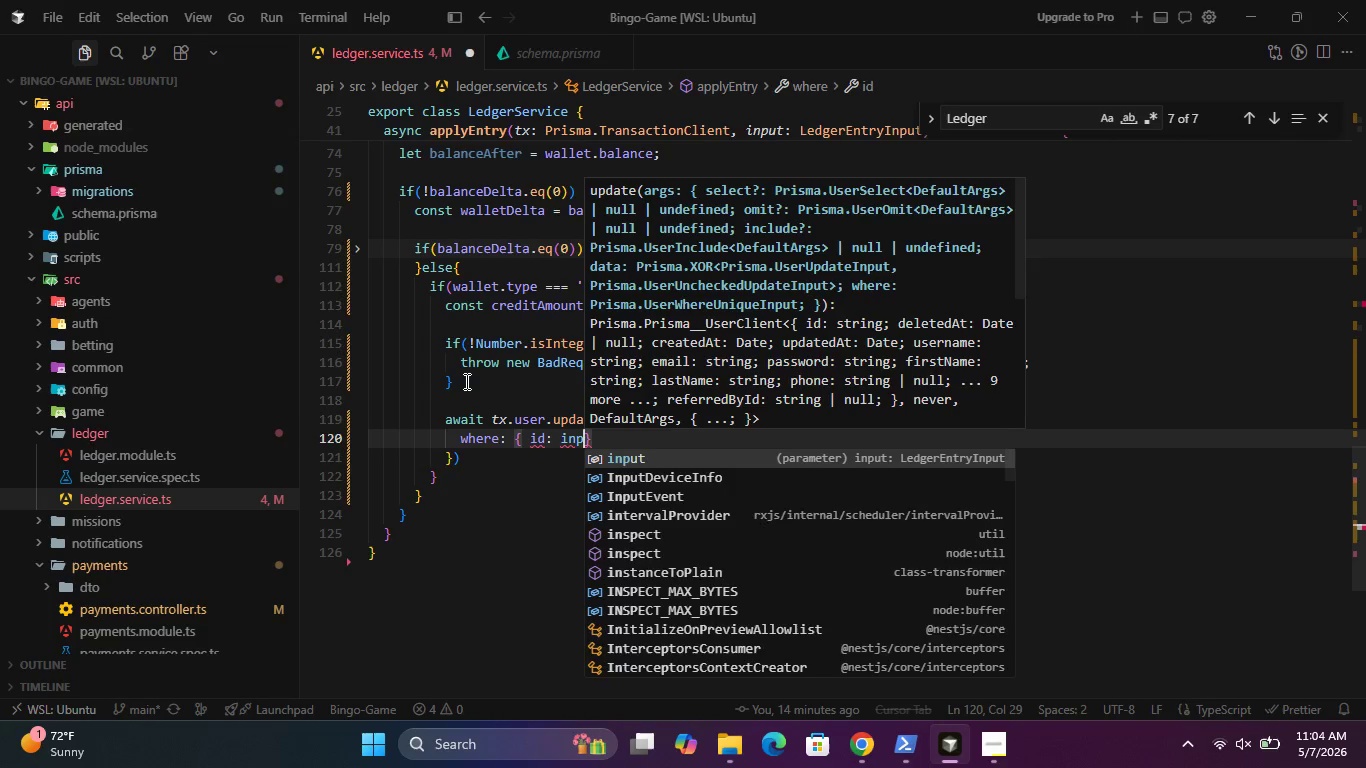 
key(Enter)
 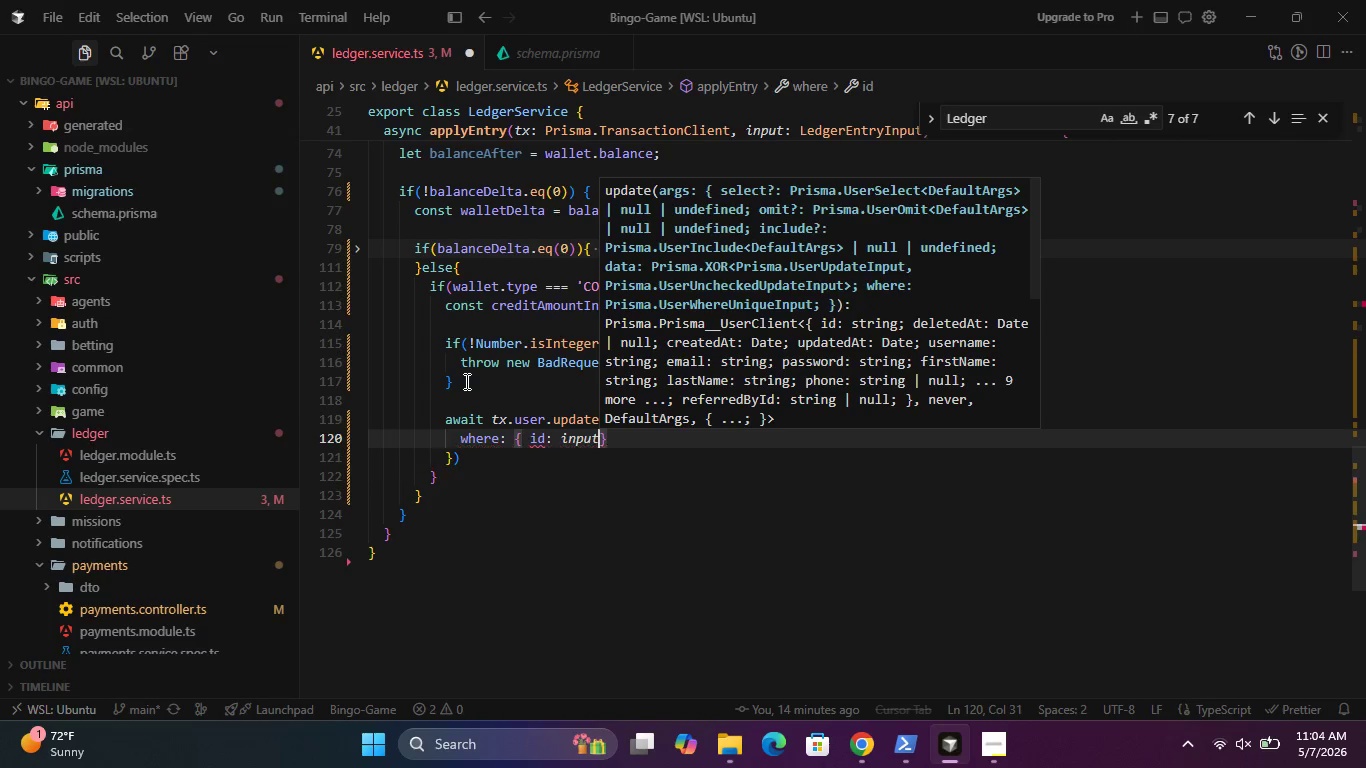 
type(.user)
 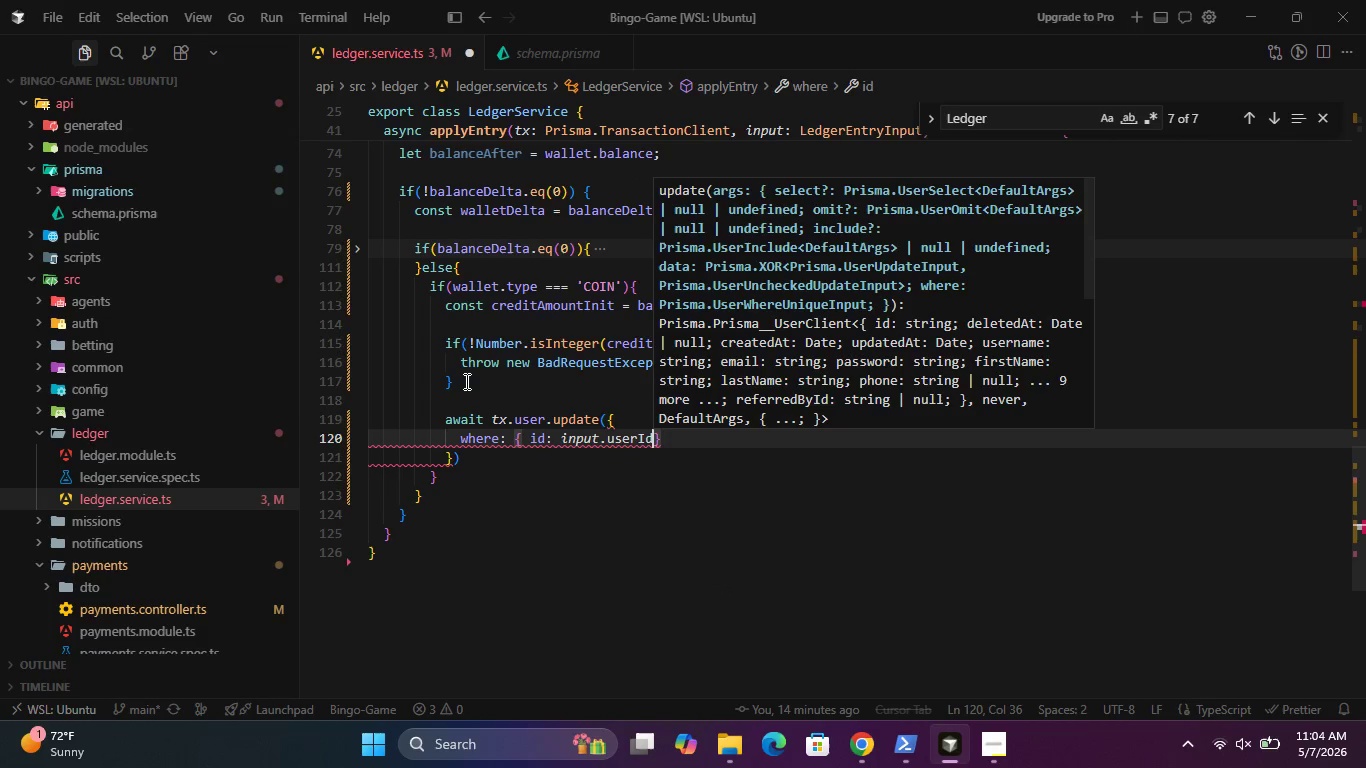 
key(Enter)
 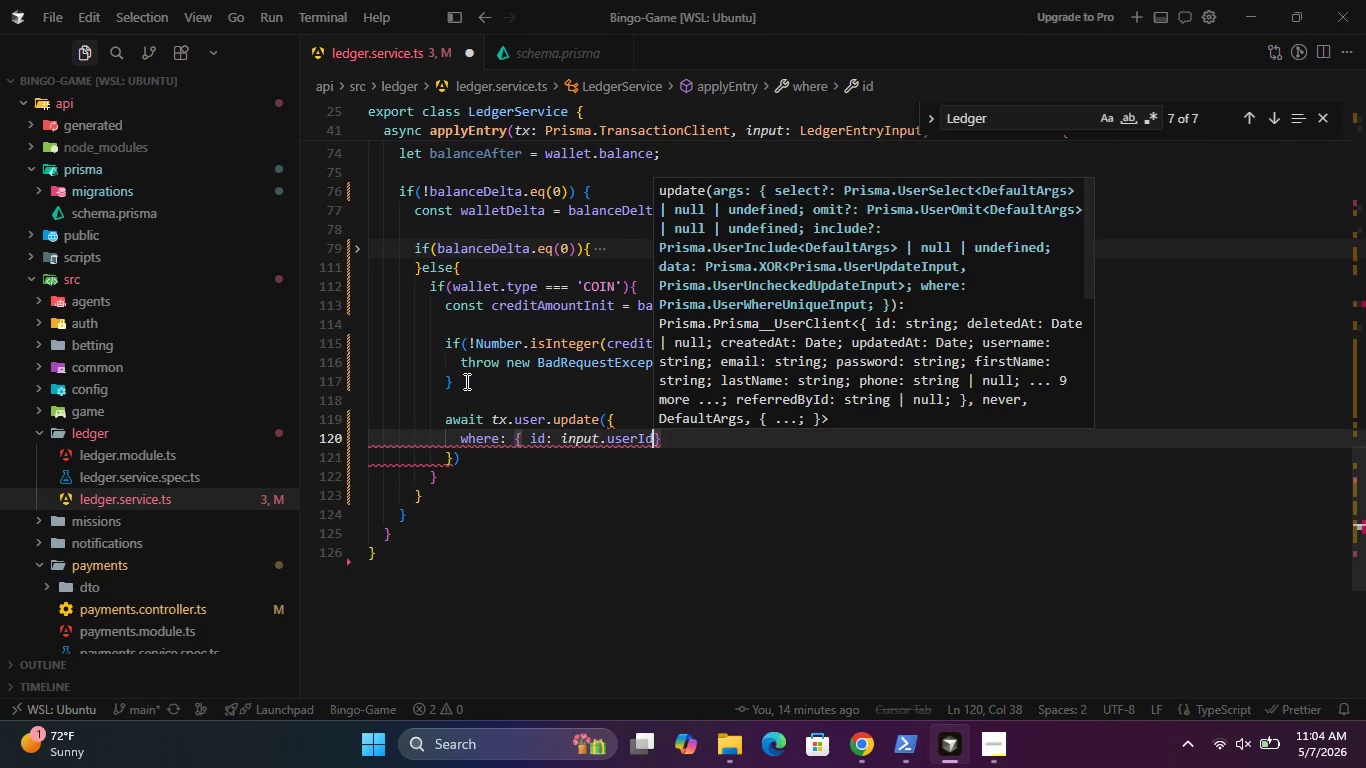 
key(Space)
 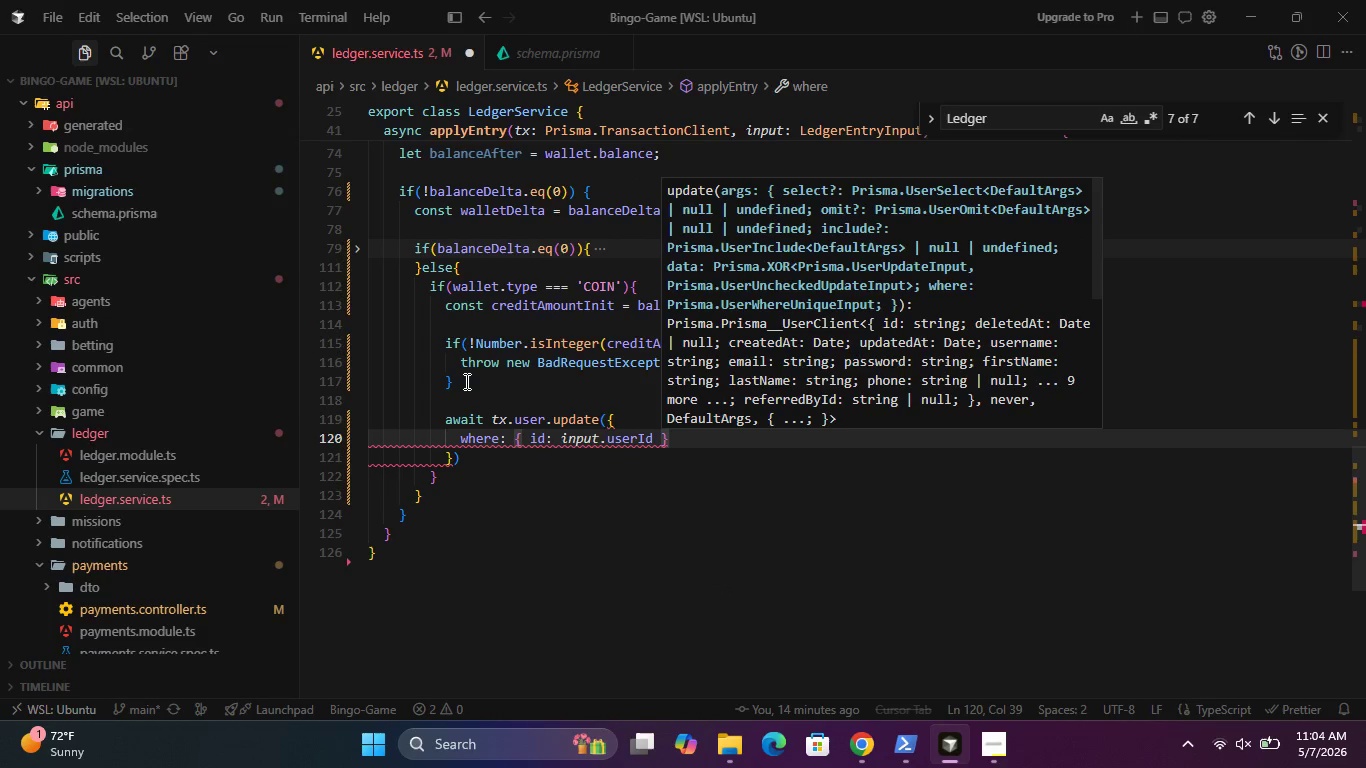 
key(ArrowRight)
 